 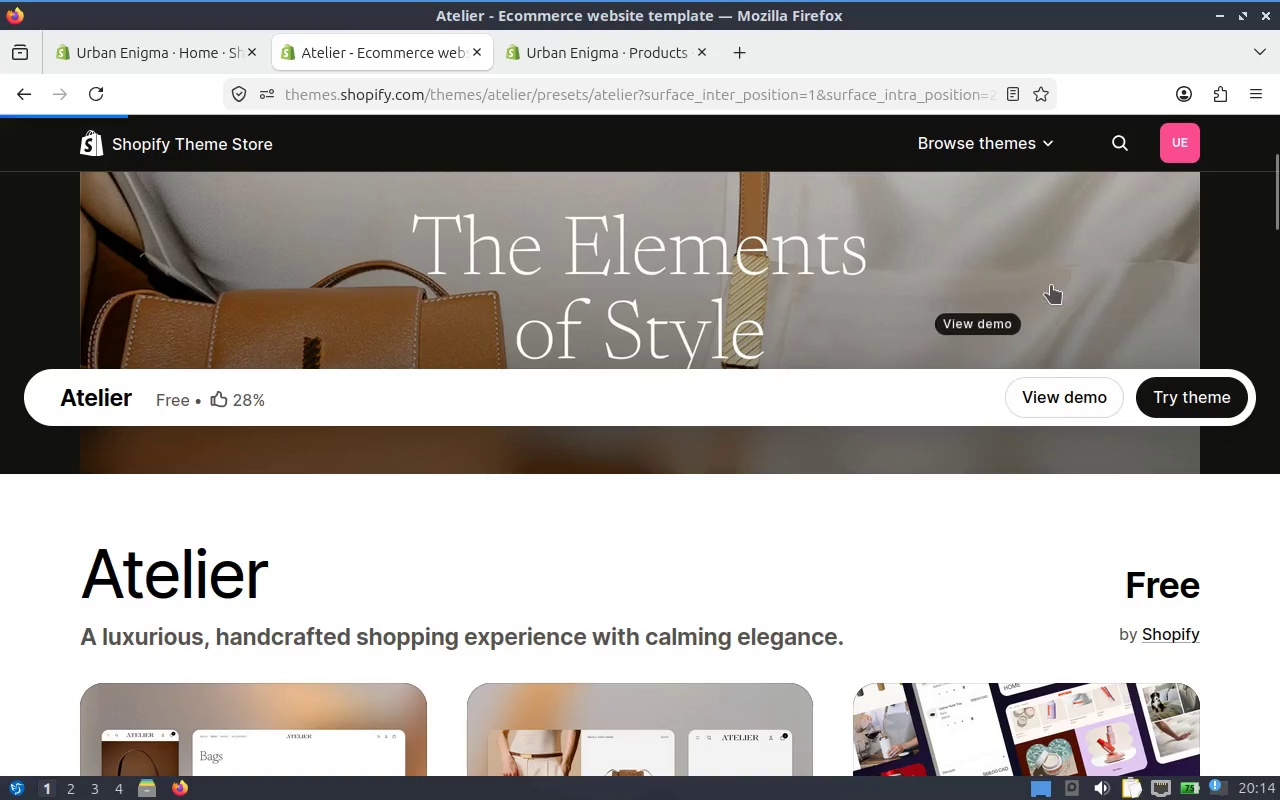 
left_click_drag(start_coordinate=[1279, 181], to_coordinate=[1278, 279])
 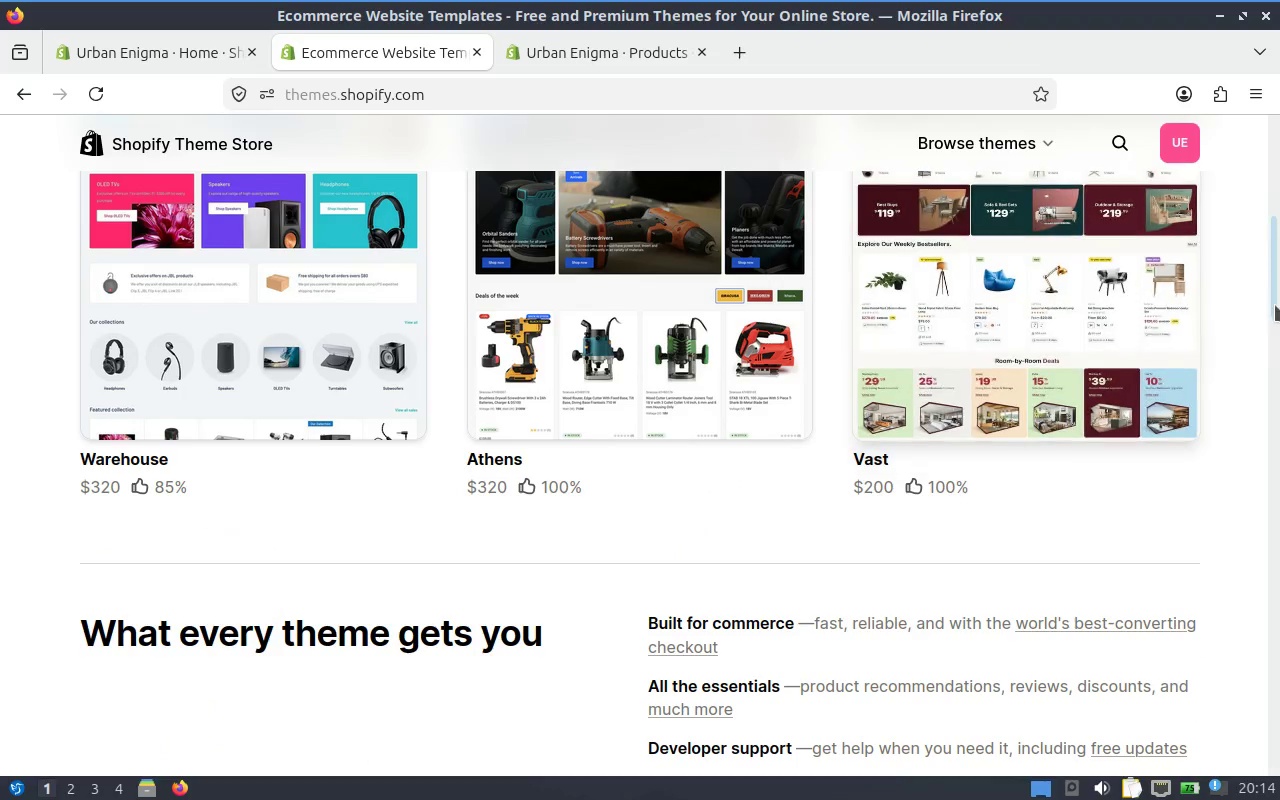 
left_click_drag(start_coordinate=[1275, 305], to_coordinate=[1279, 253])
 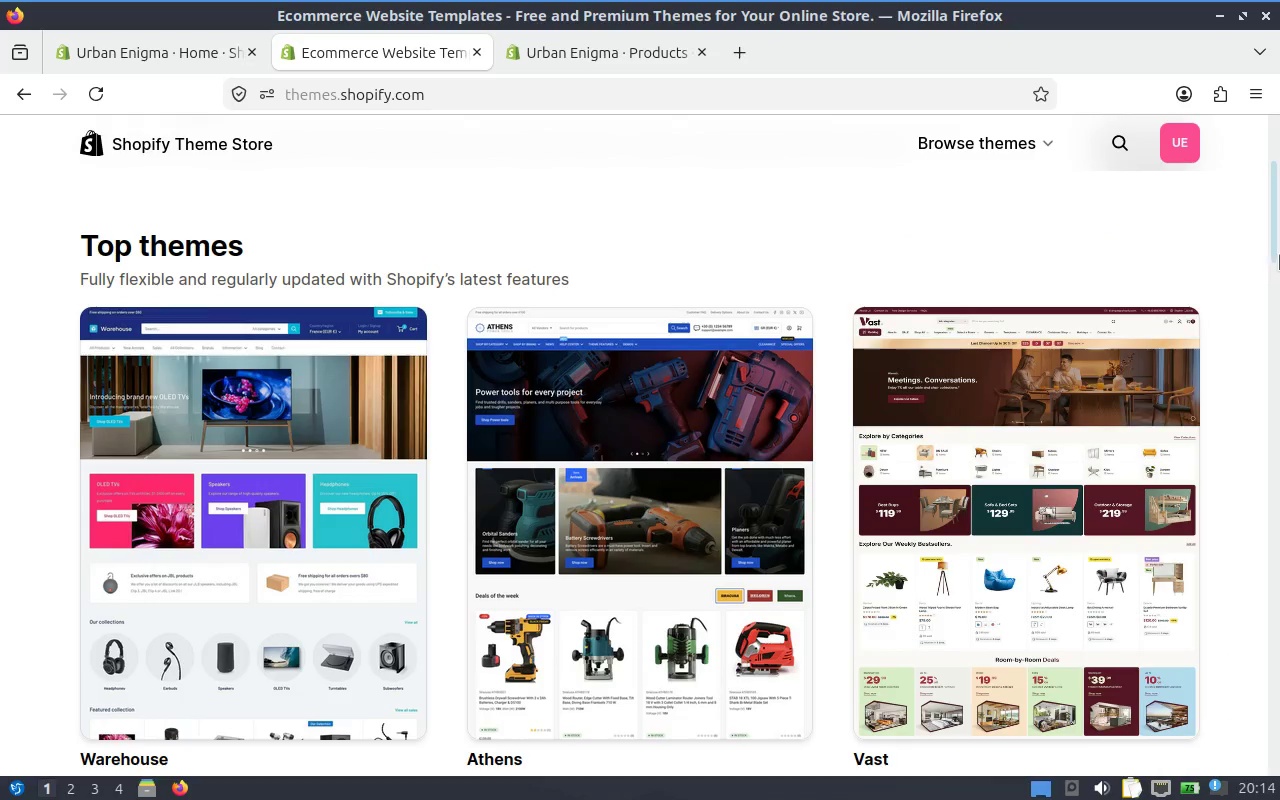 
left_click_drag(start_coordinate=[1279, 246], to_coordinate=[1279, 219])
 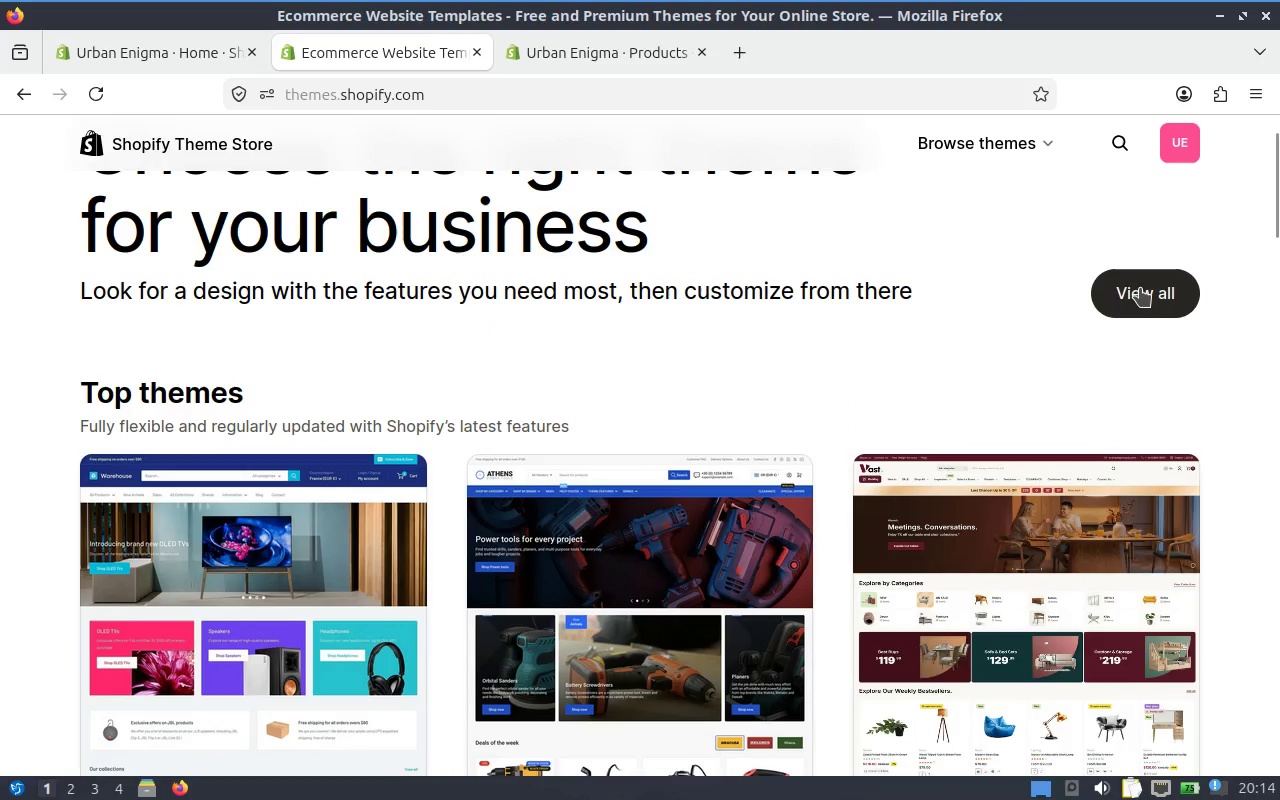 
left_click([1140, 293])
 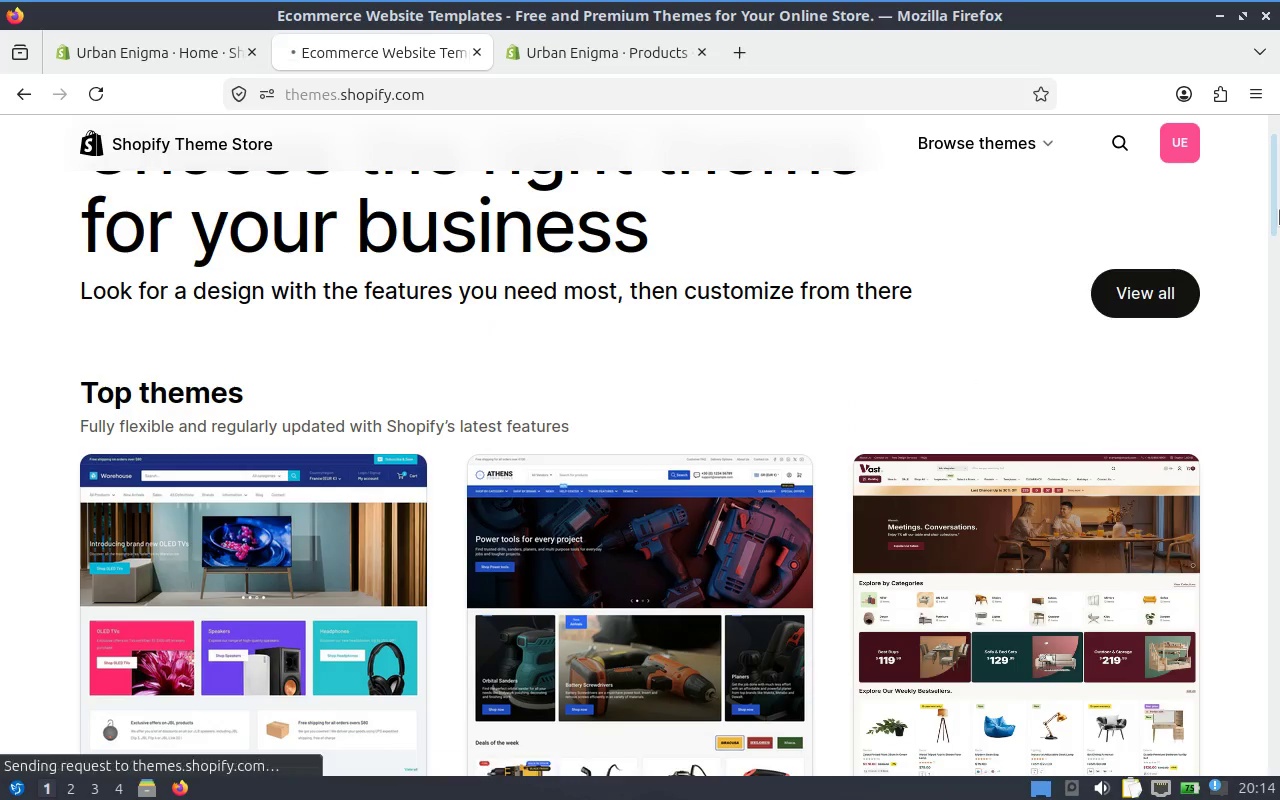 
left_click_drag(start_coordinate=[1279, 210], to_coordinate=[1276, 257])
 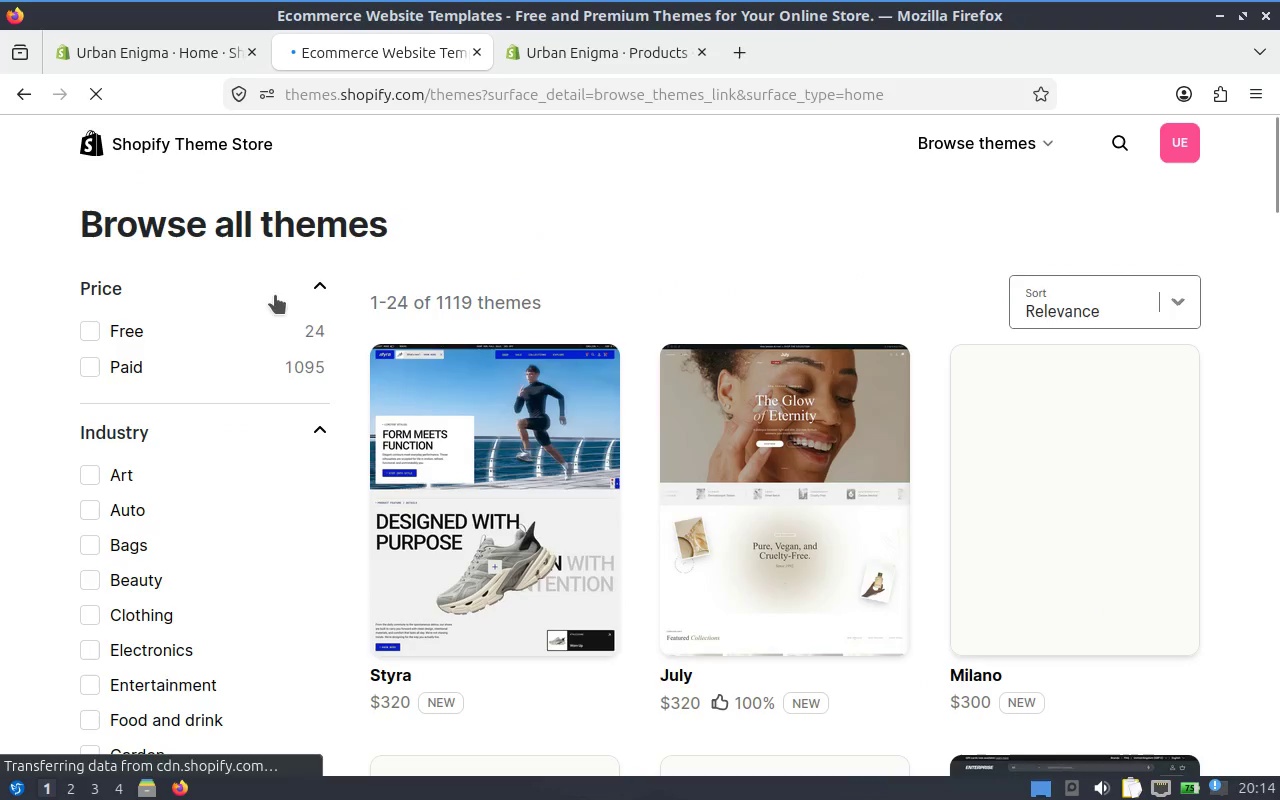 
left_click([84, 330])
 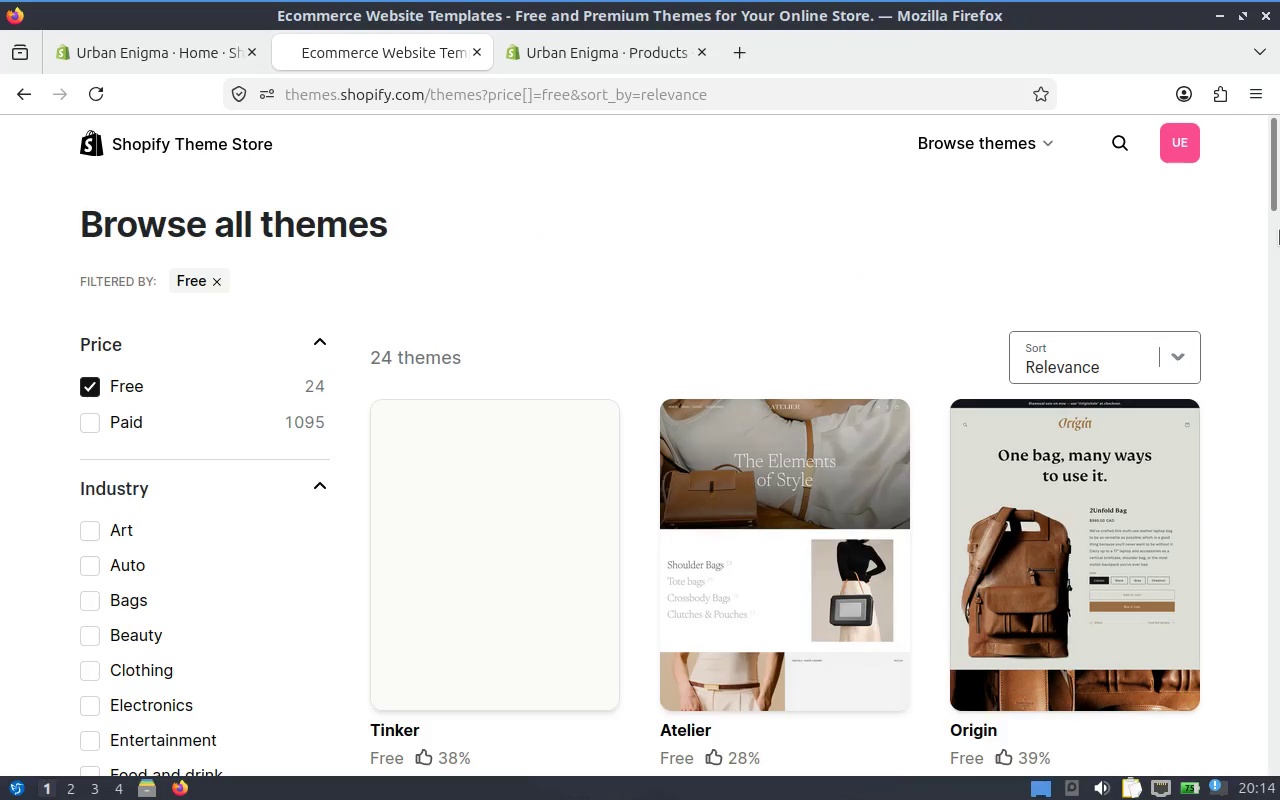 
left_click_drag(start_coordinate=[1279, 202], to_coordinate=[1279, 472])
 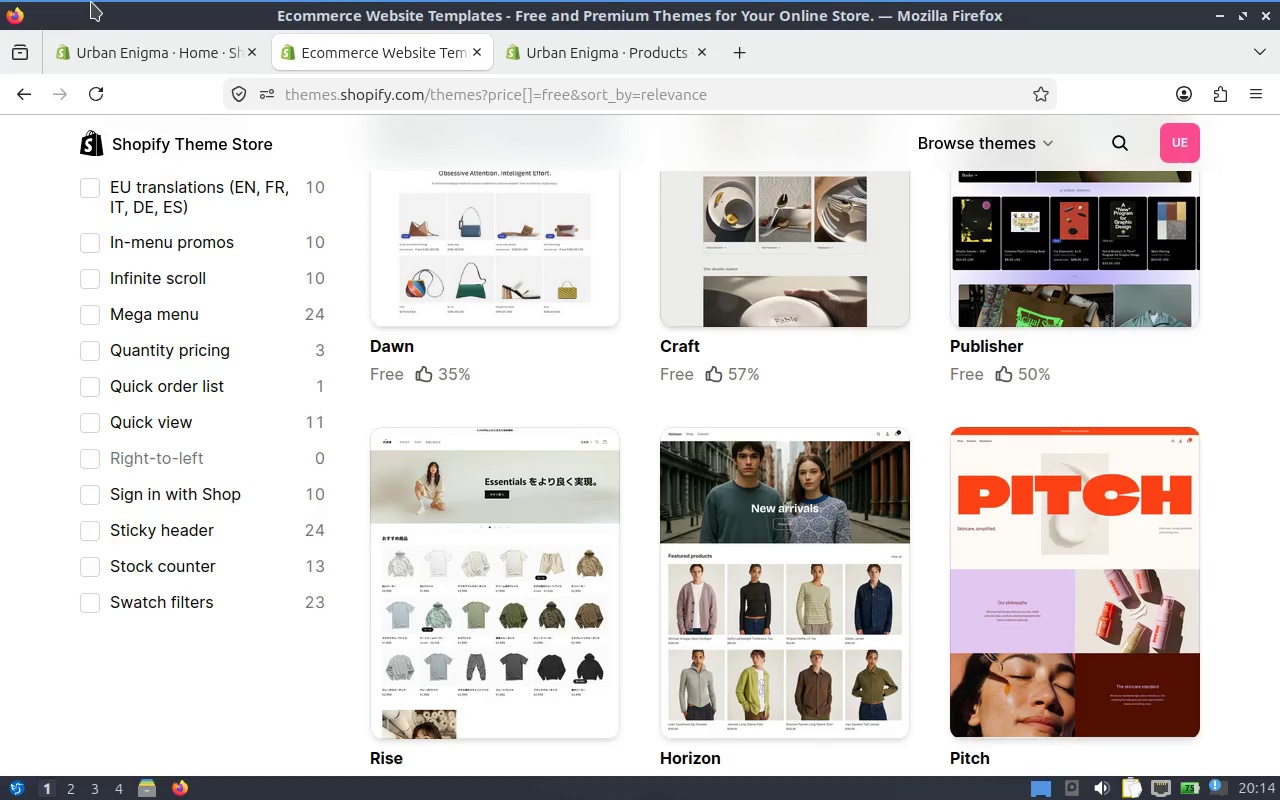 
wait(9.41)
 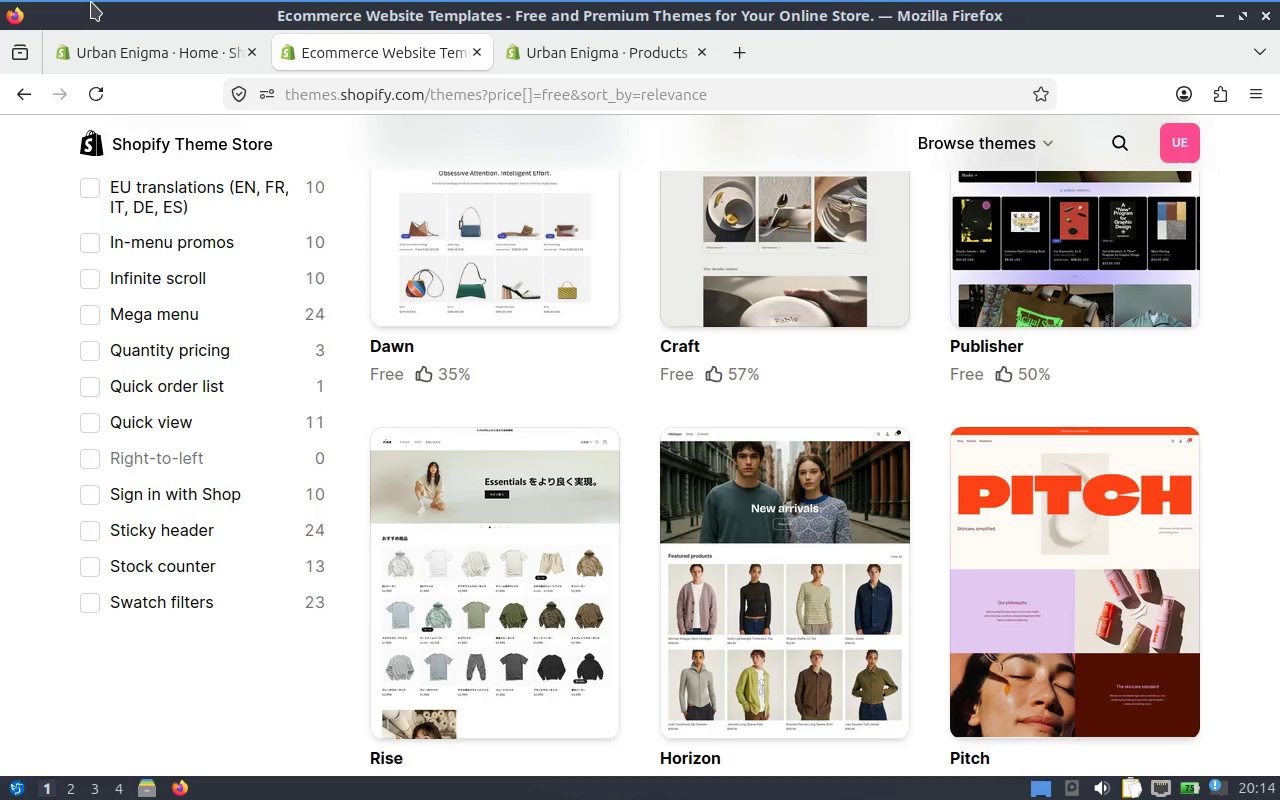 
left_click([460, 219])
 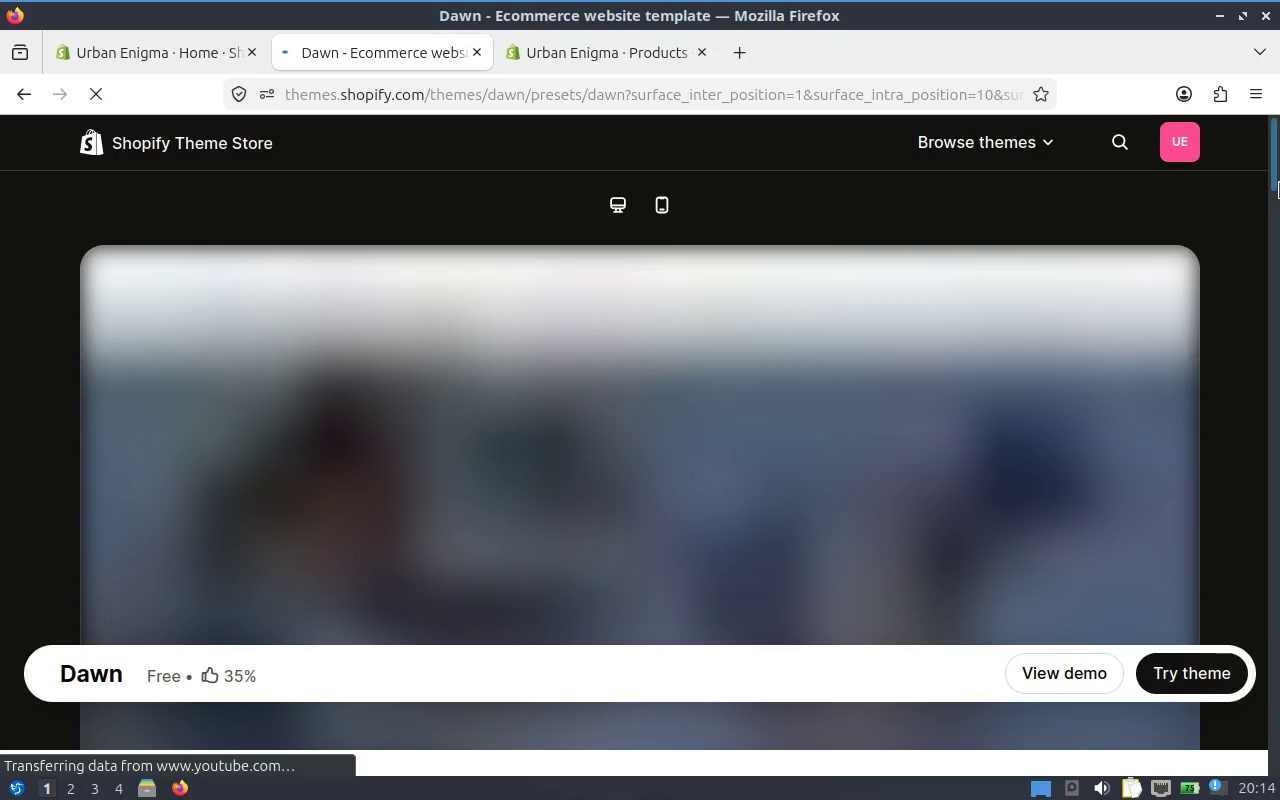 
left_click([1195, 680])
 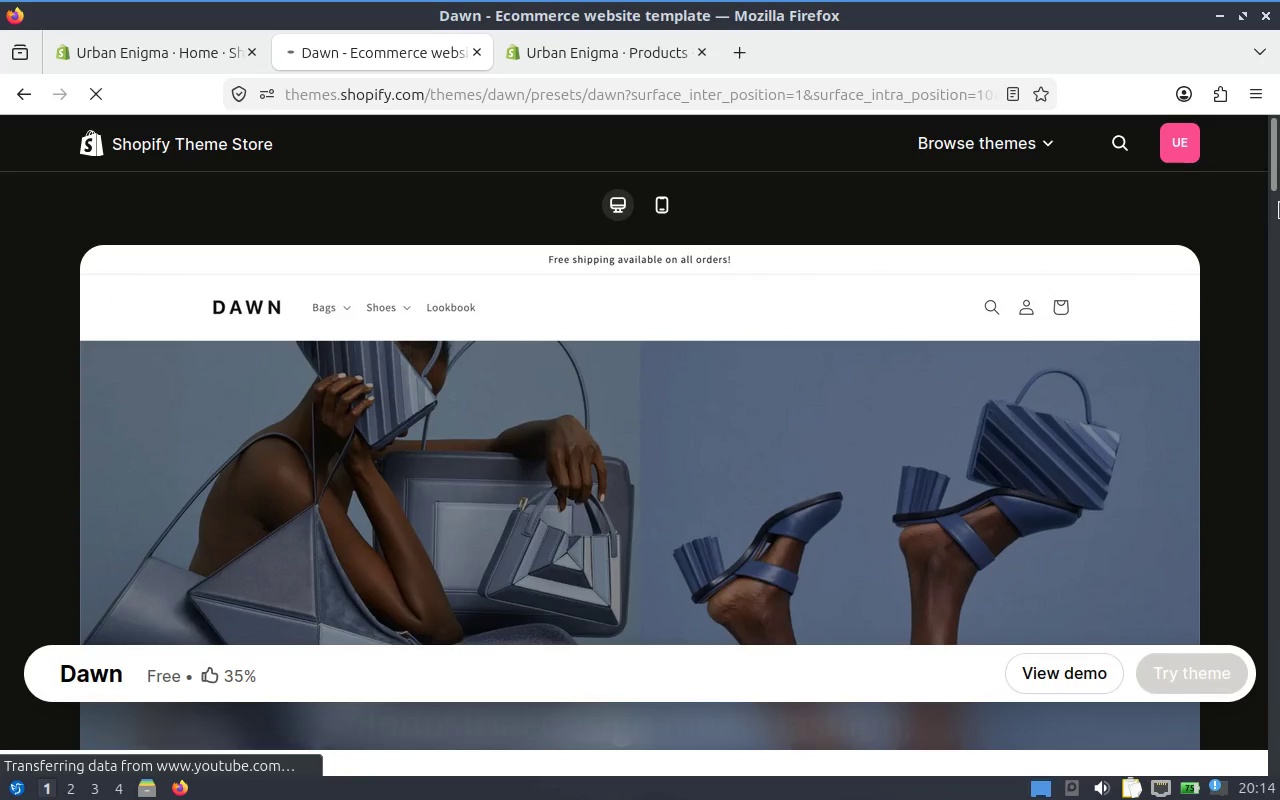 
left_click_drag(start_coordinate=[1279, 167], to_coordinate=[1279, 221])
 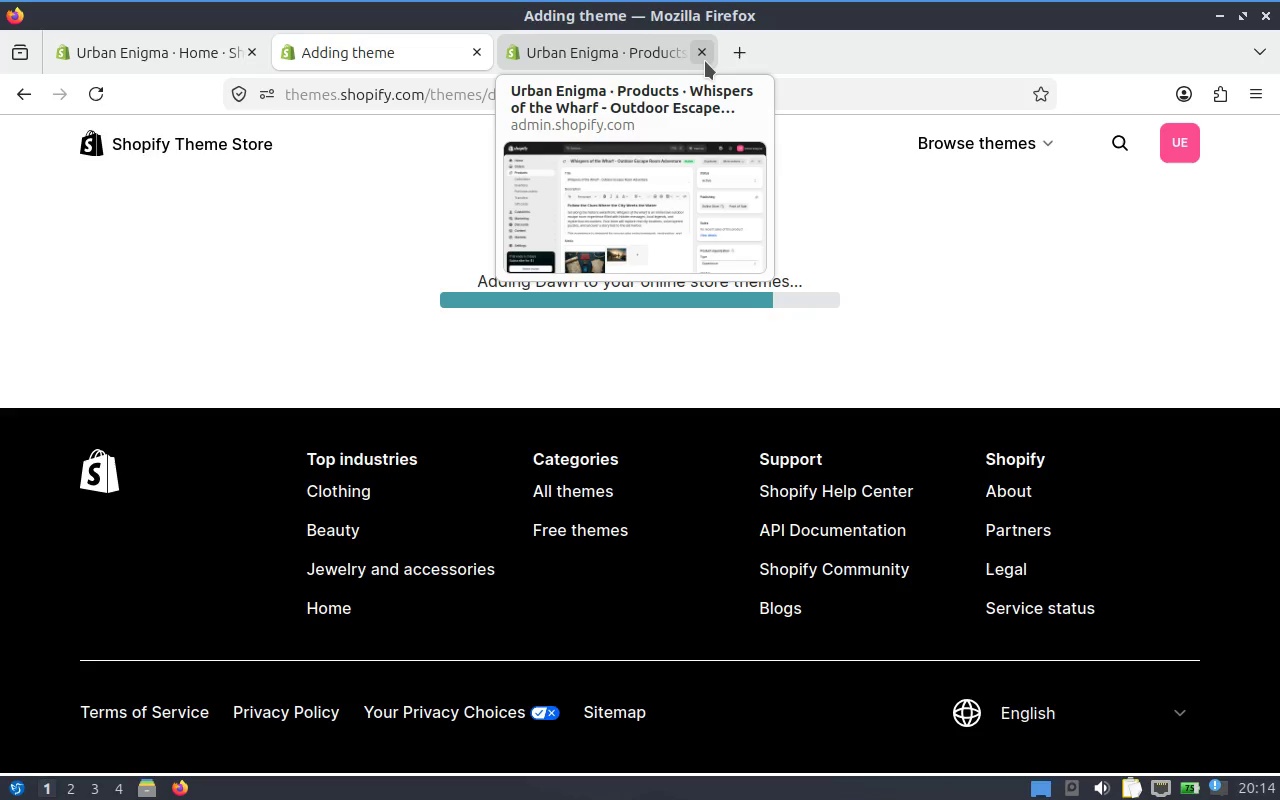 
left_click([705, 61])
 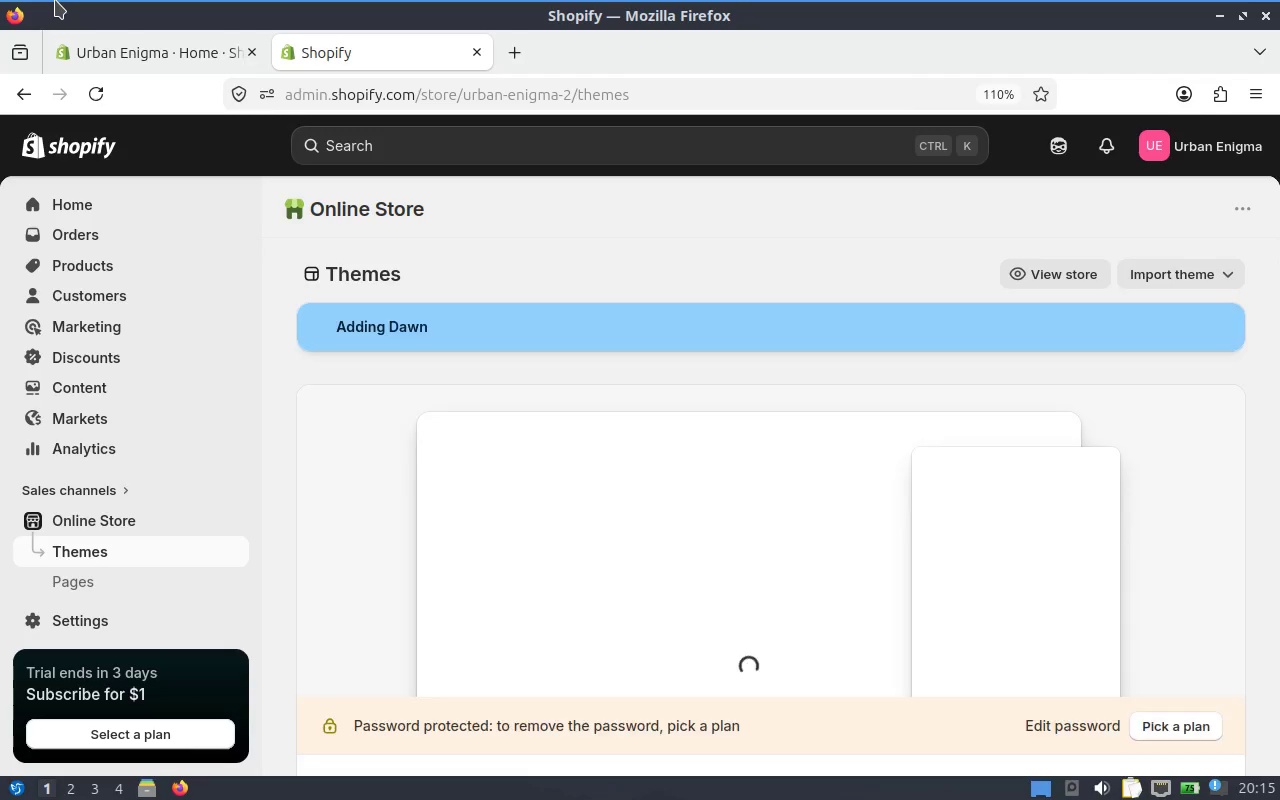 
wait(27.51)
 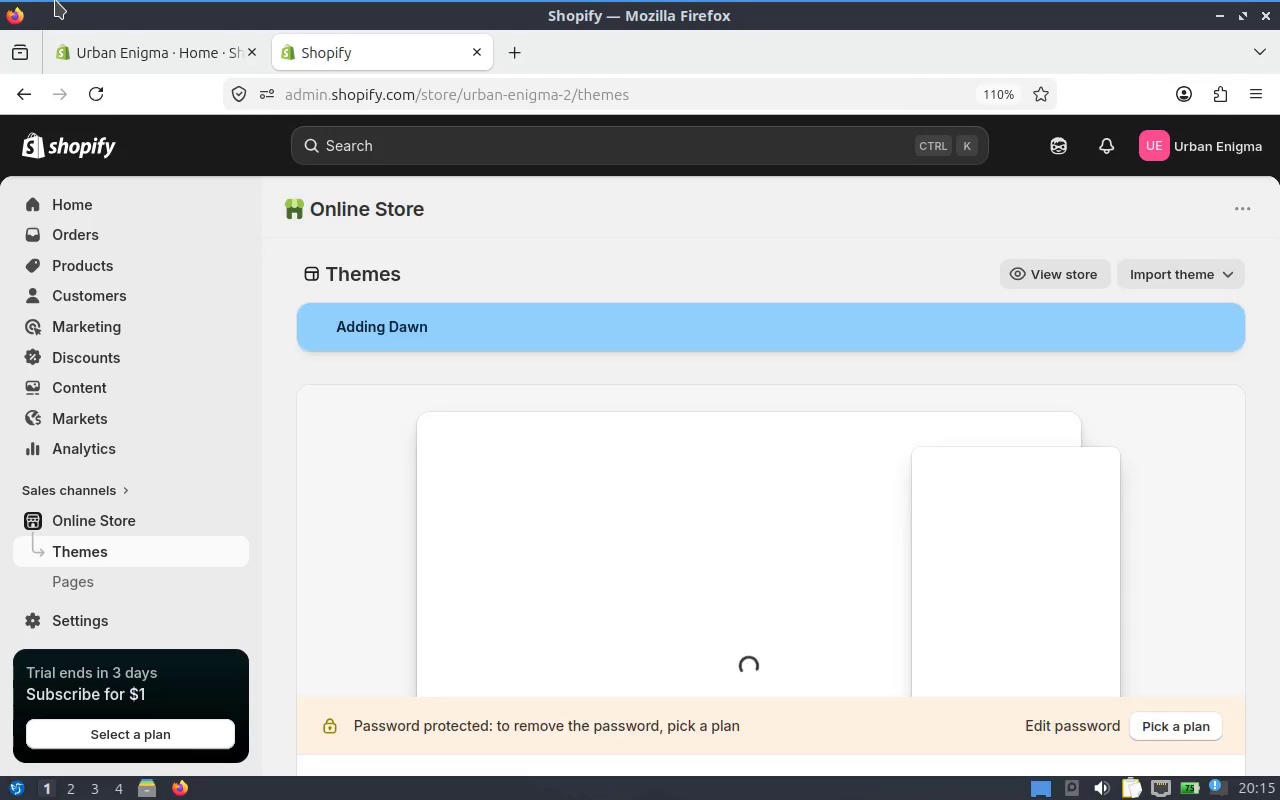 
left_click_drag(start_coordinate=[1278, 259], to_coordinate=[1279, 337])
 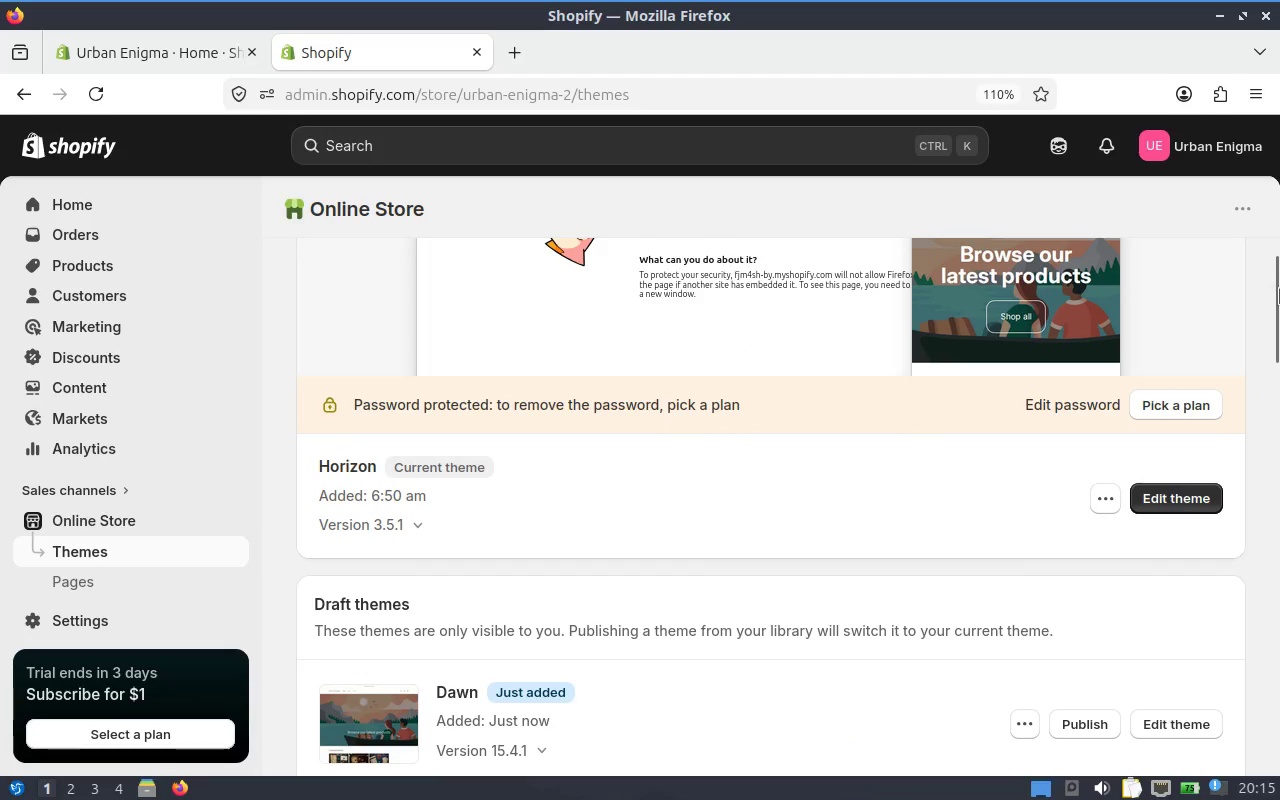 
left_click_drag(start_coordinate=[1279, 301], to_coordinate=[1279, 284])
 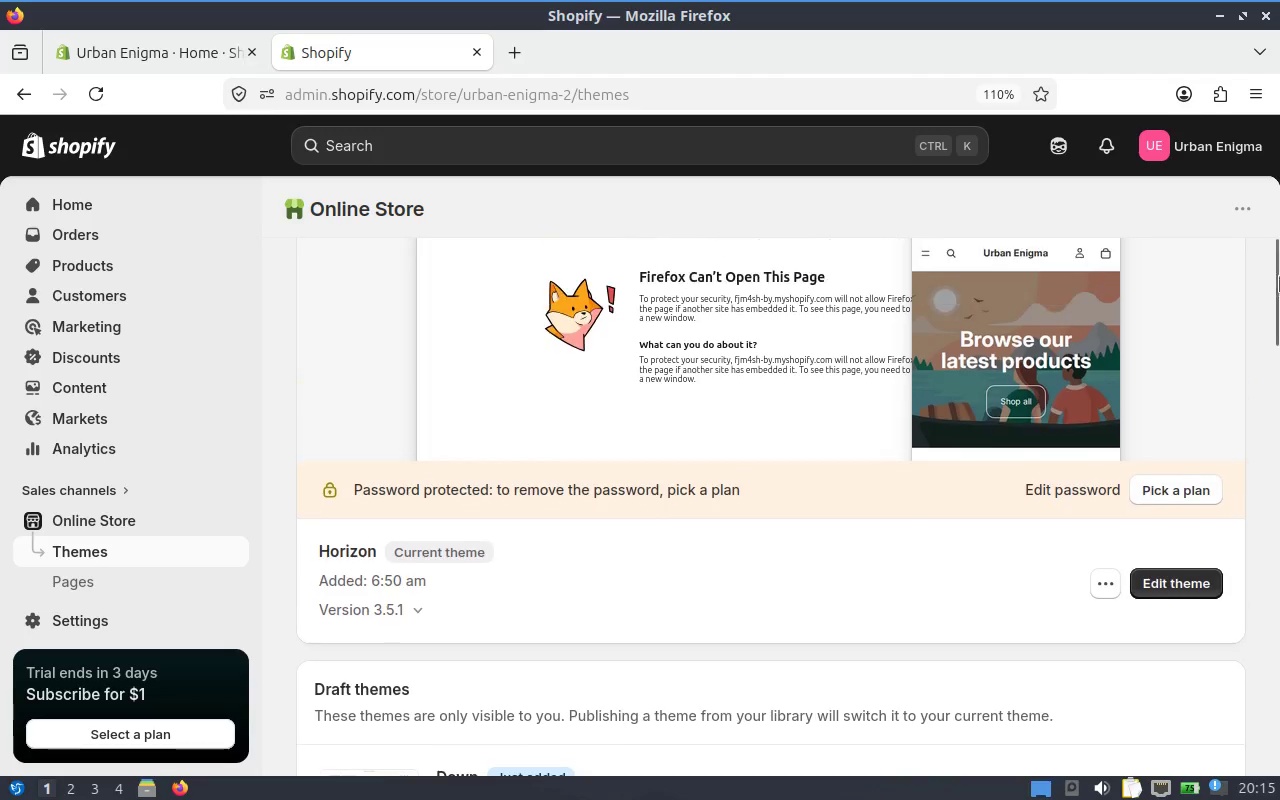 
left_click_drag(start_coordinate=[1279, 277], to_coordinate=[1279, 326])
 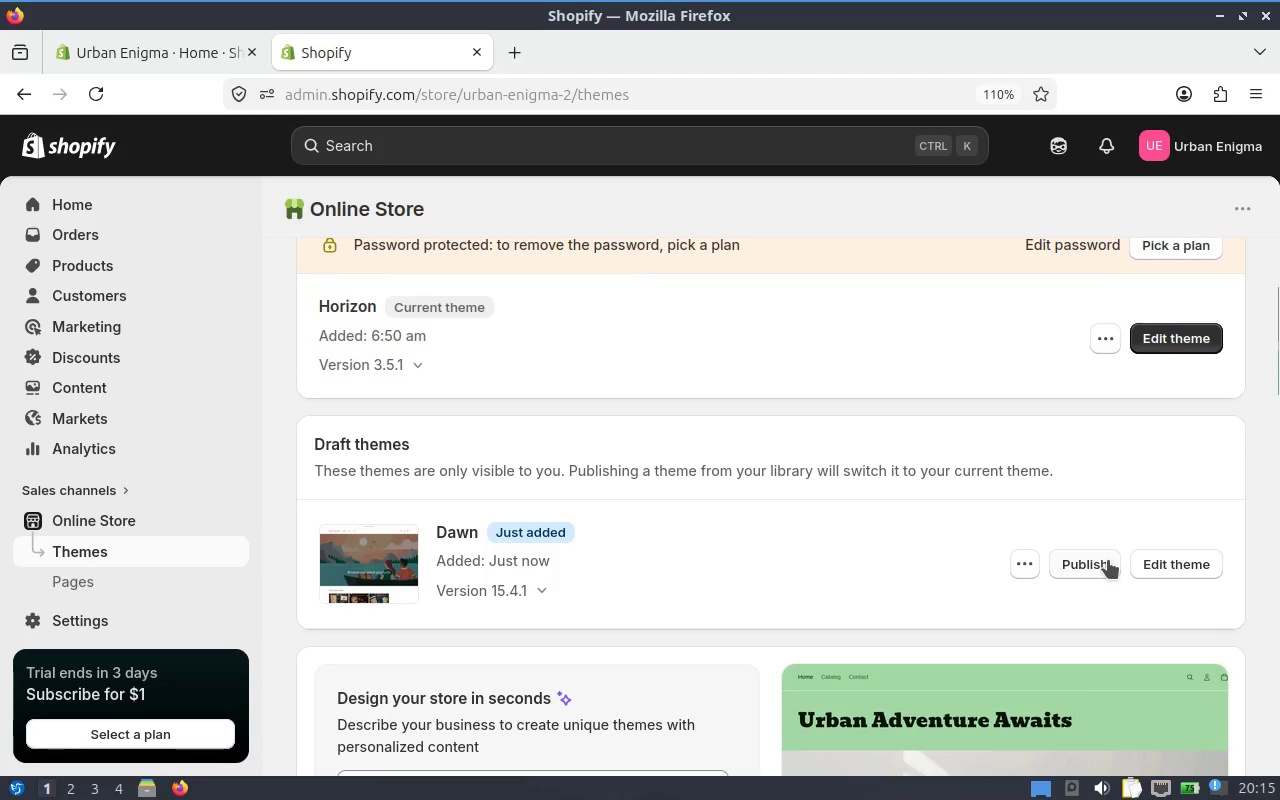 
left_click([1108, 560])
 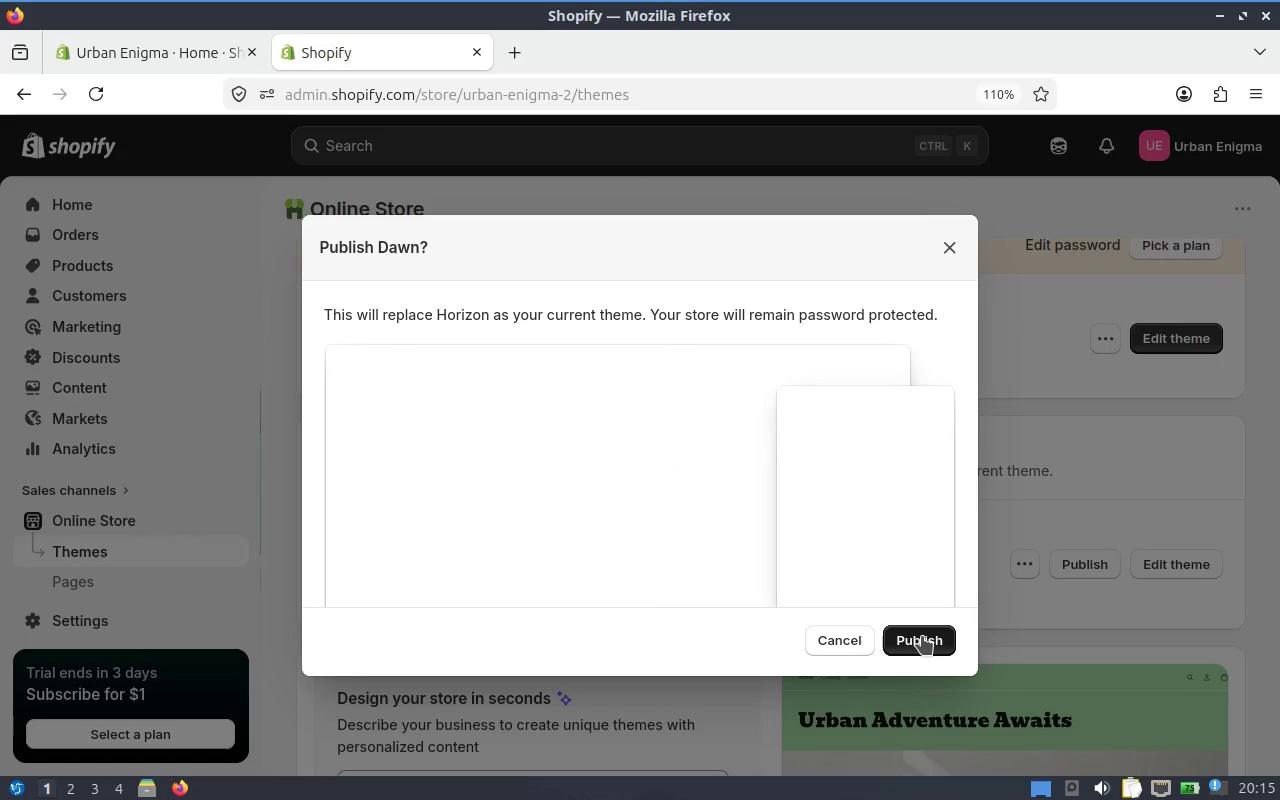 
left_click([922, 638])
 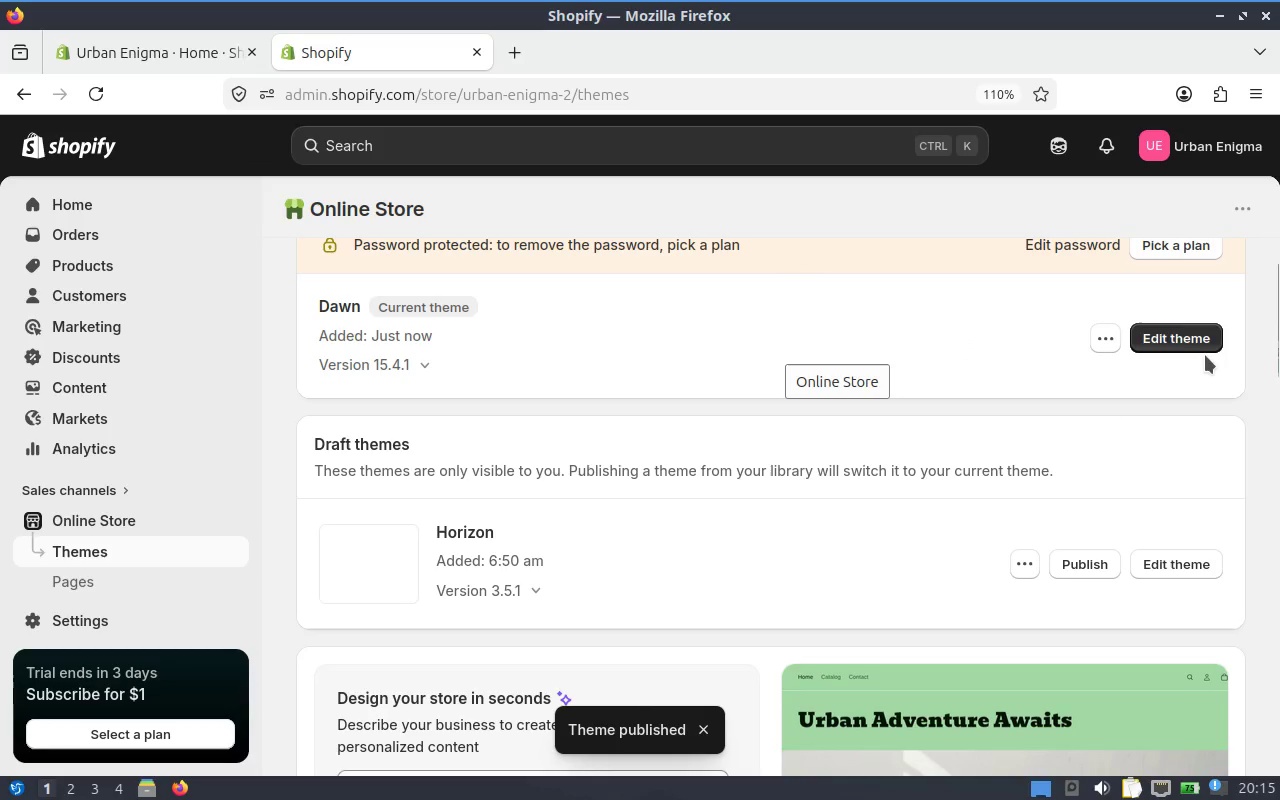 
left_click([1208, 344])
 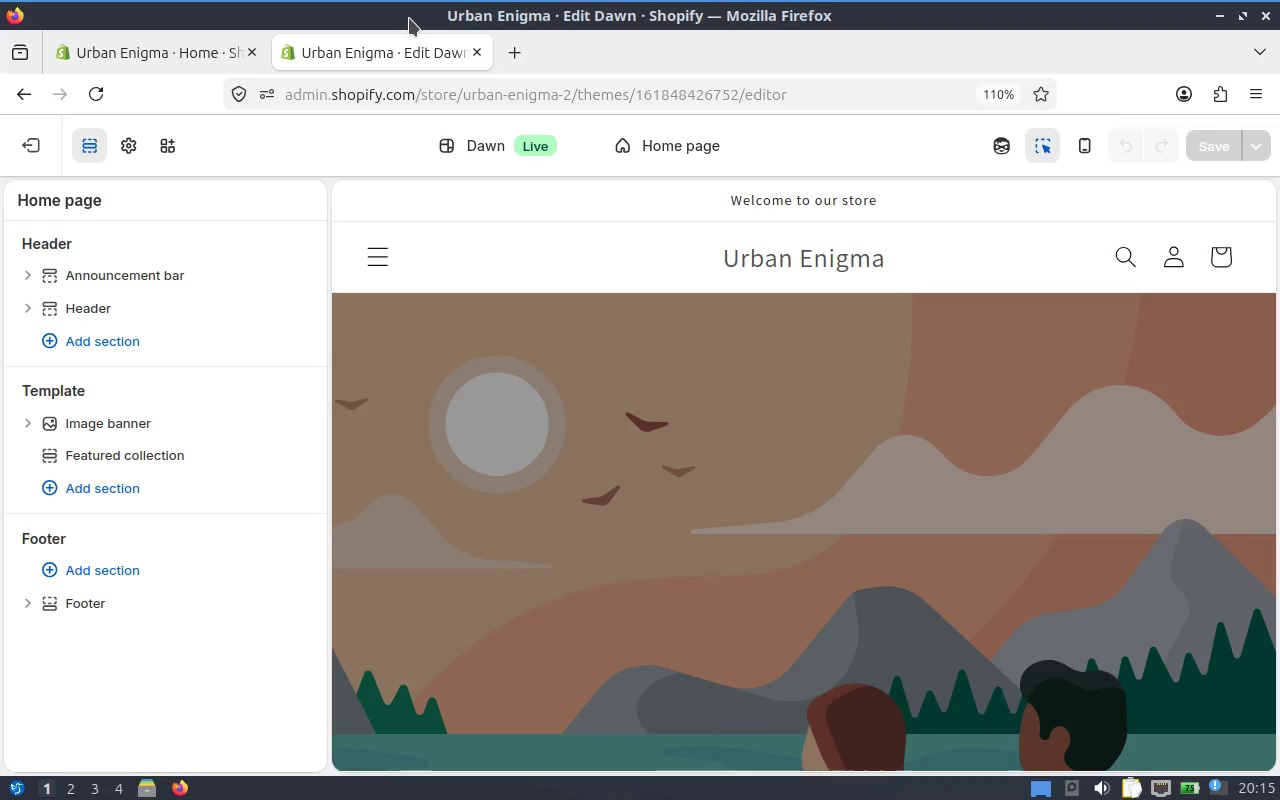 
wait(24.88)
 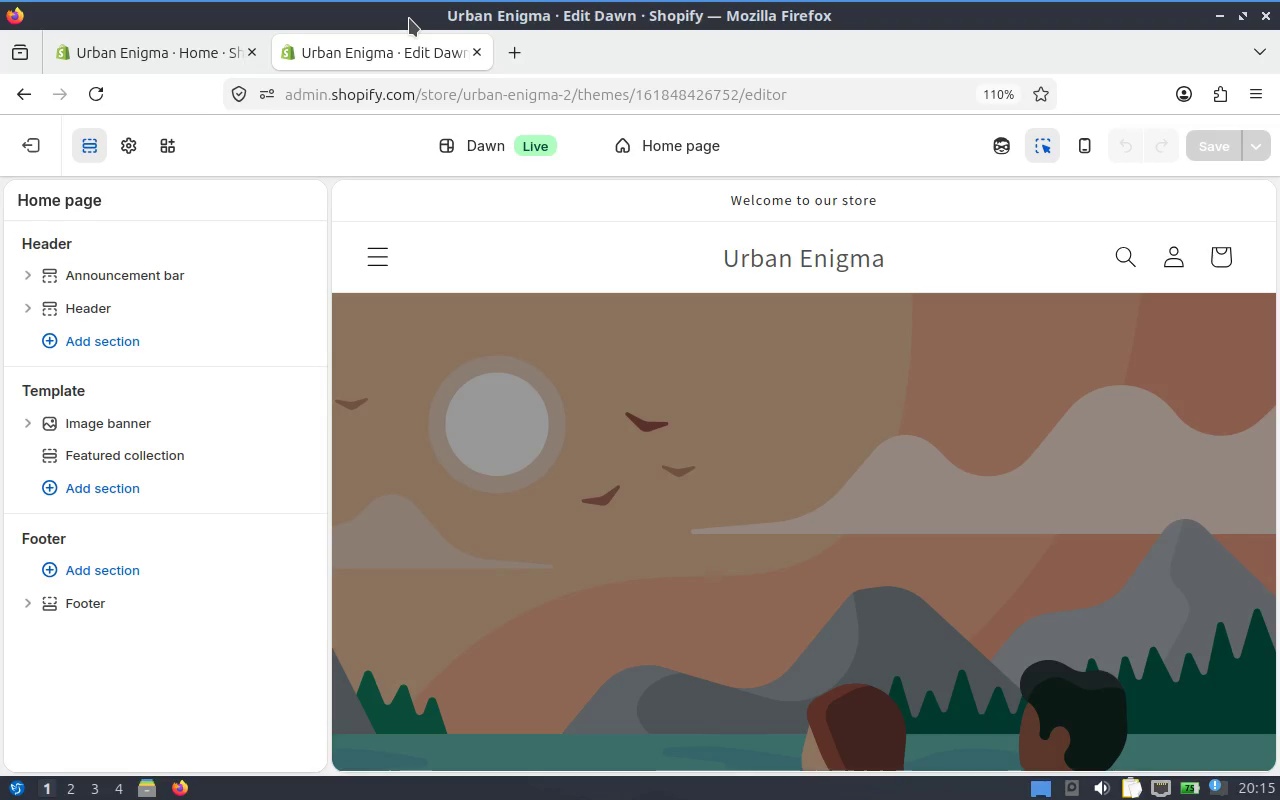 
left_click([686, 281])
 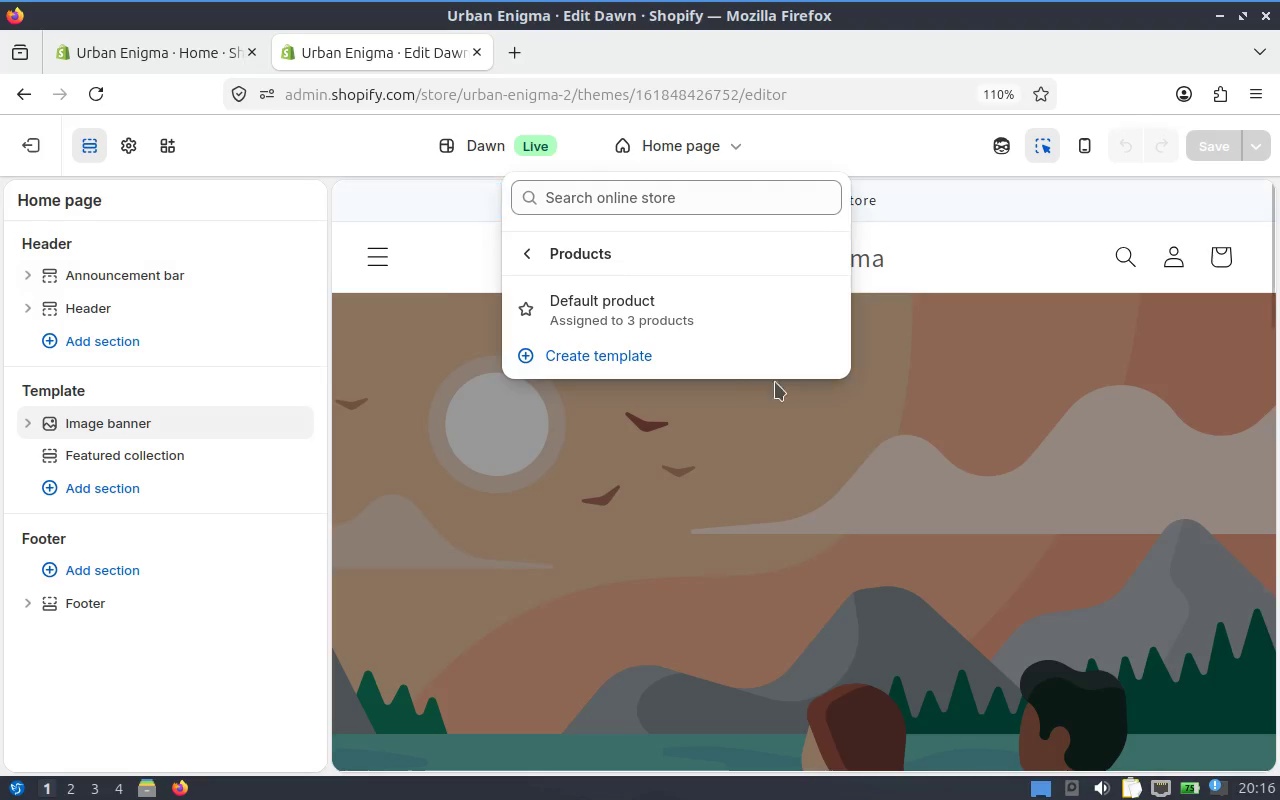 
left_click([675, 318])
 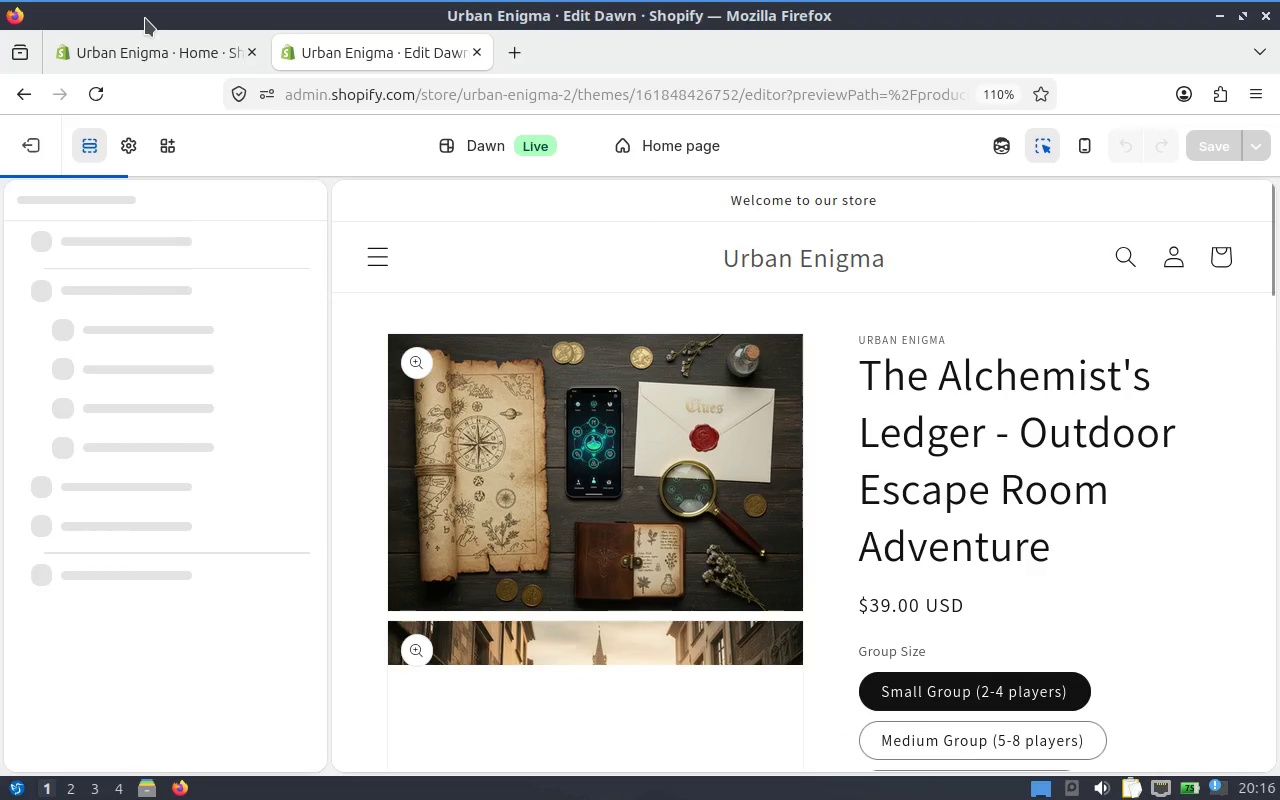 
scroll: coordinate [1060, 382], scroll_direction: down, amount: 2.0
 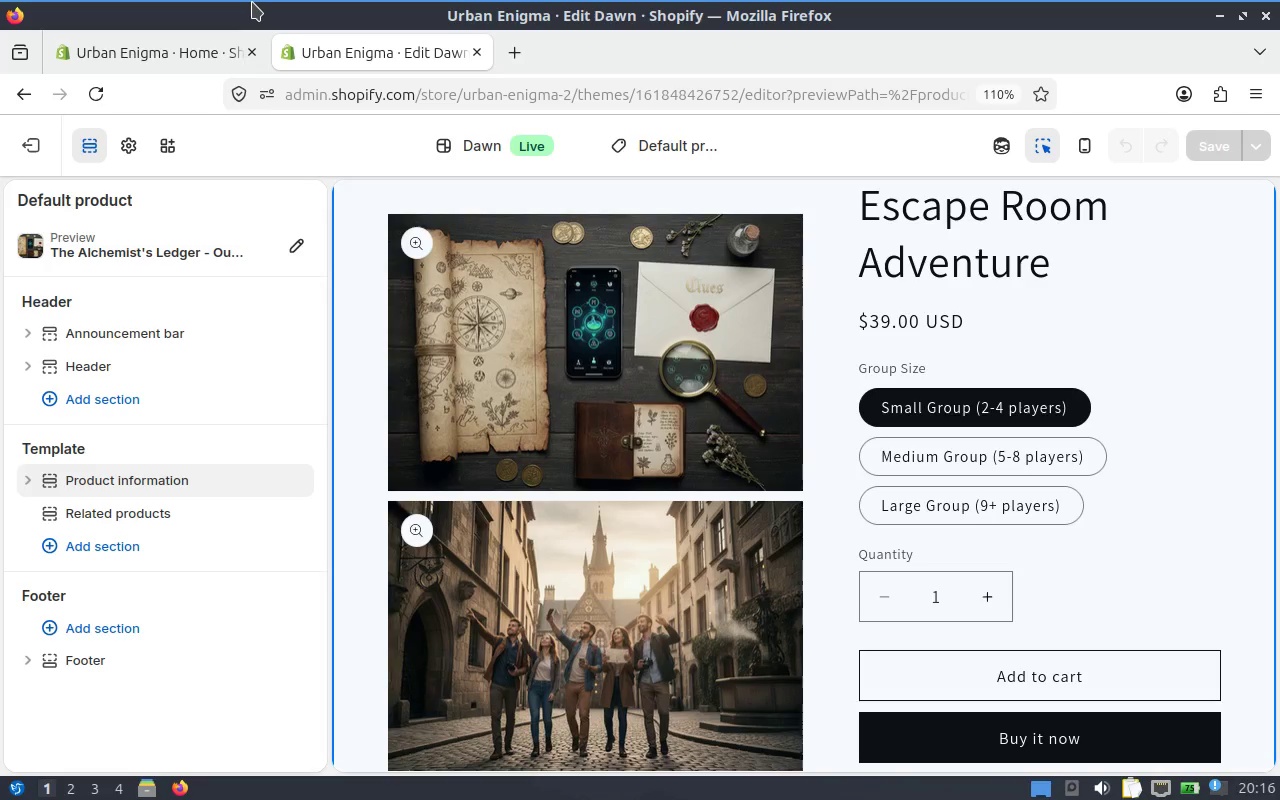 
wait(10.33)
 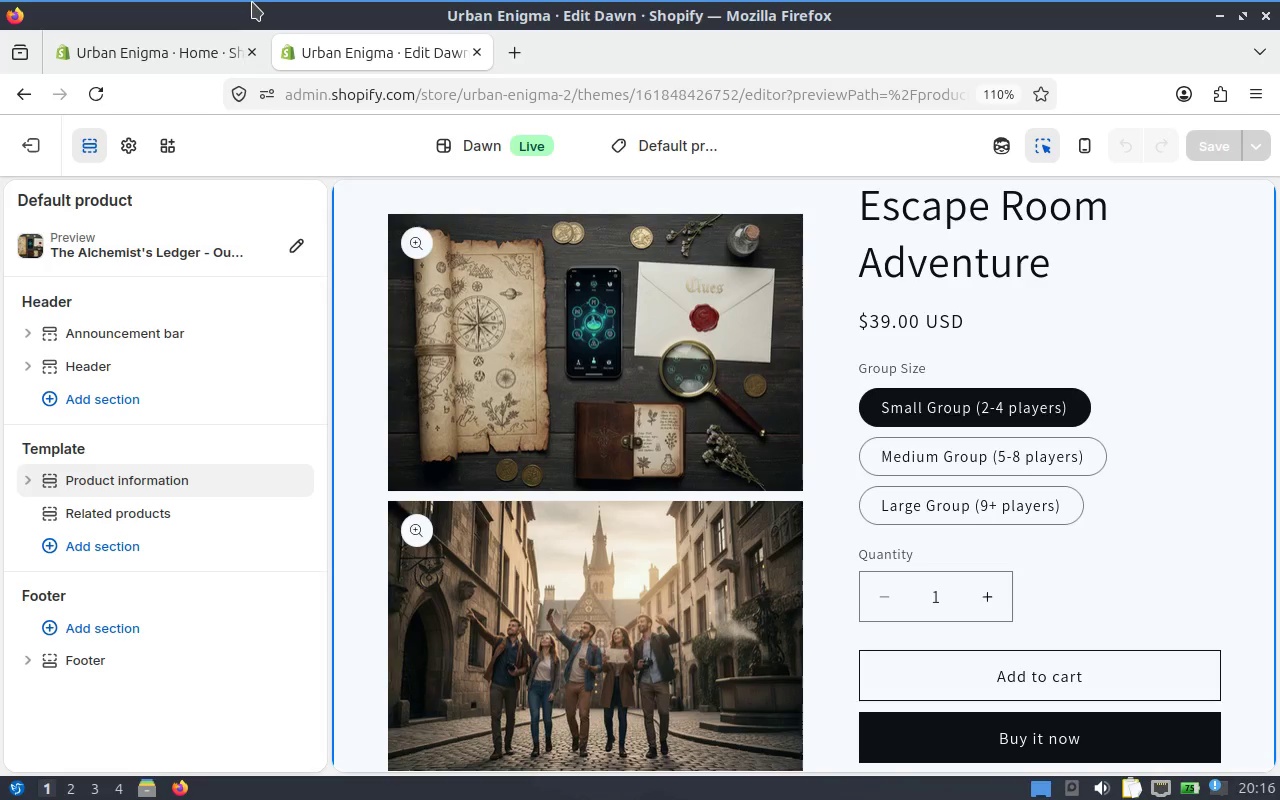 
scroll: coordinate [816, 415], scroll_direction: up, amount: 1.0
 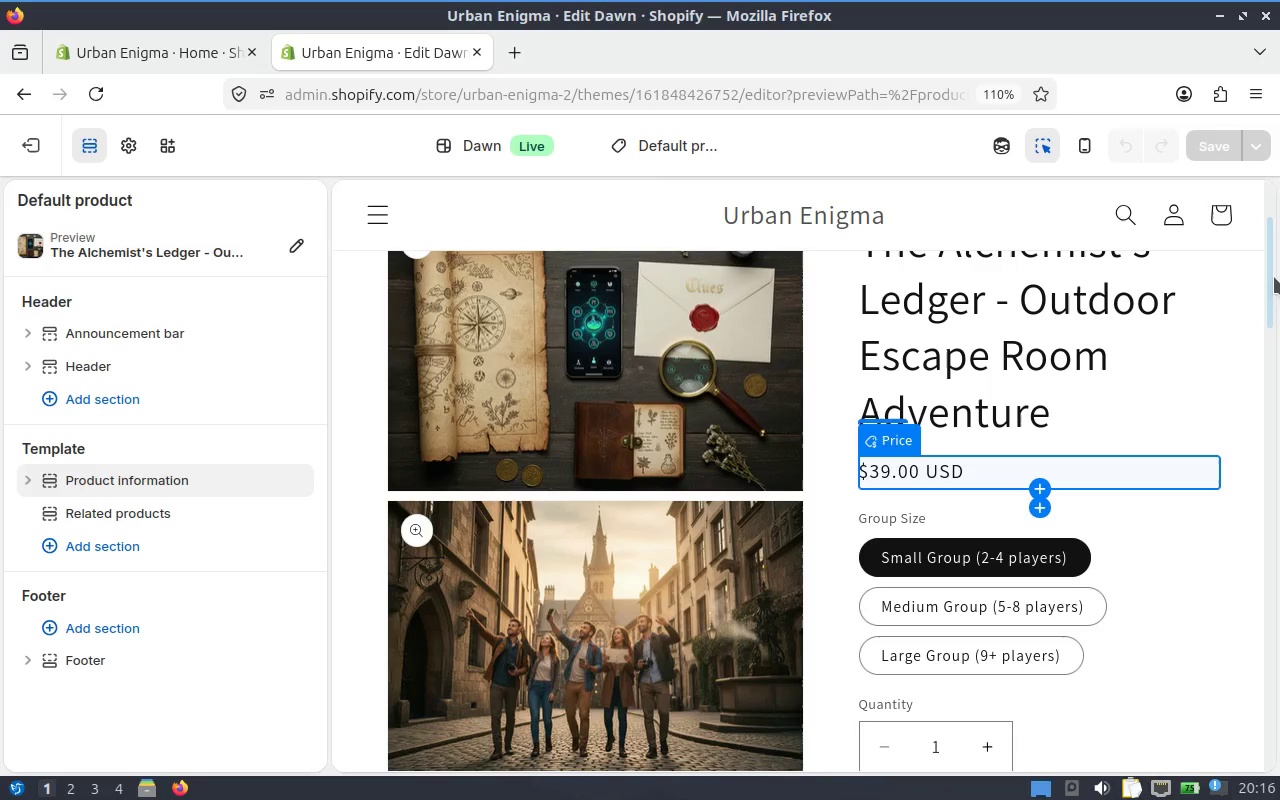 
left_click_drag(start_coordinate=[1274, 277], to_coordinate=[1269, 339])
 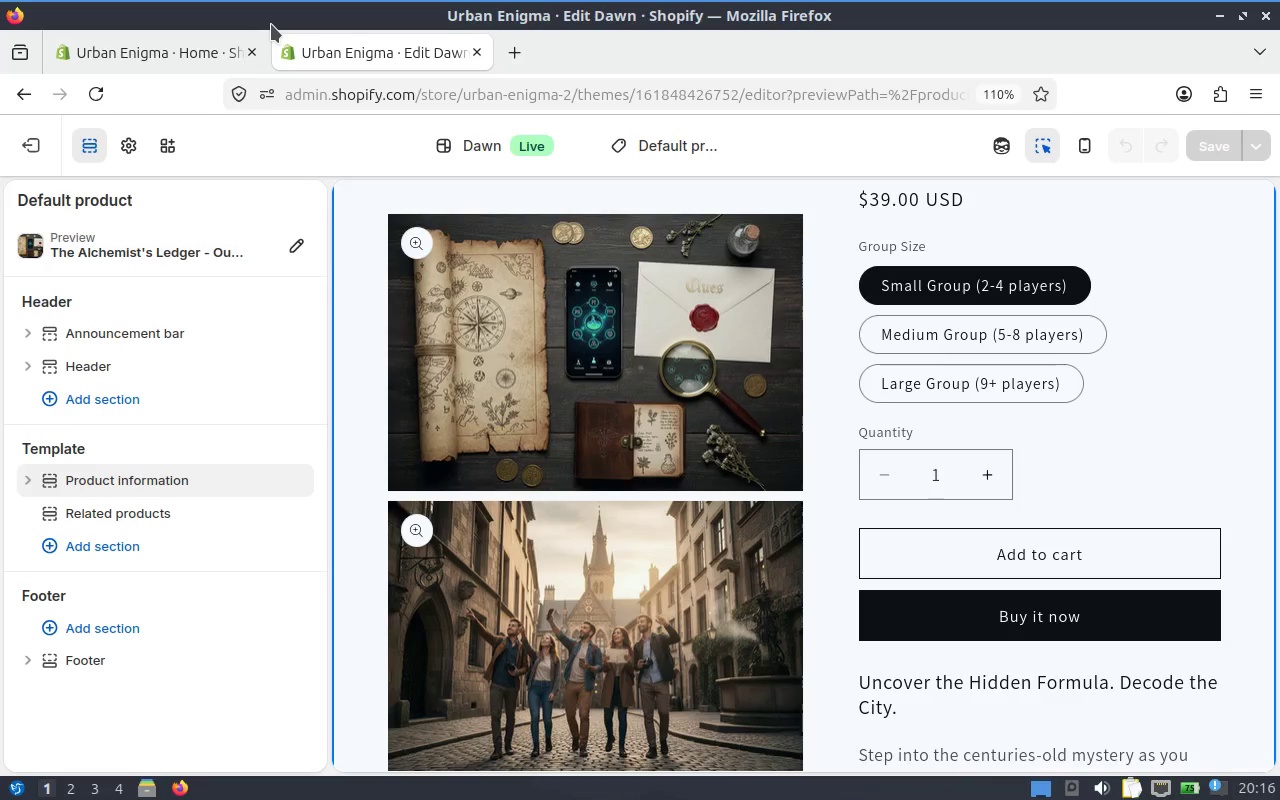 
wait(21.25)
 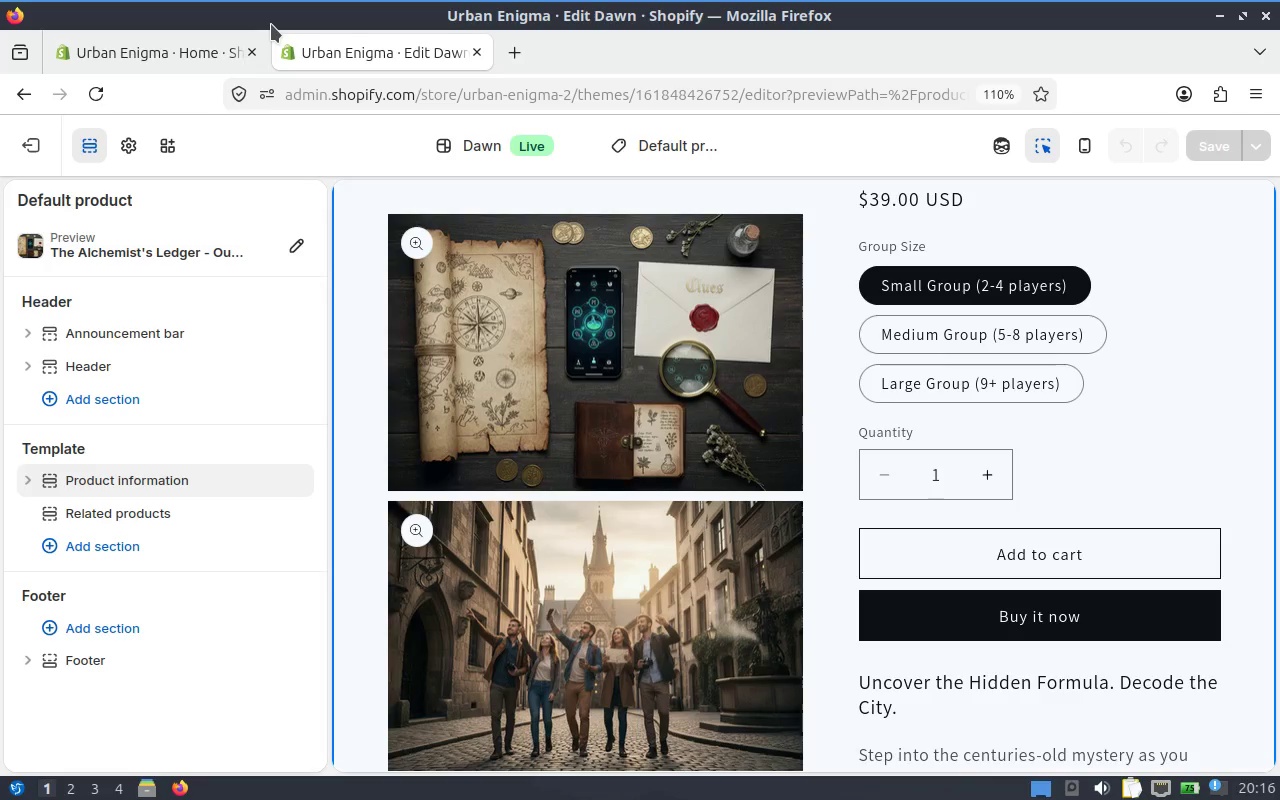 
left_click([1041, 406])
 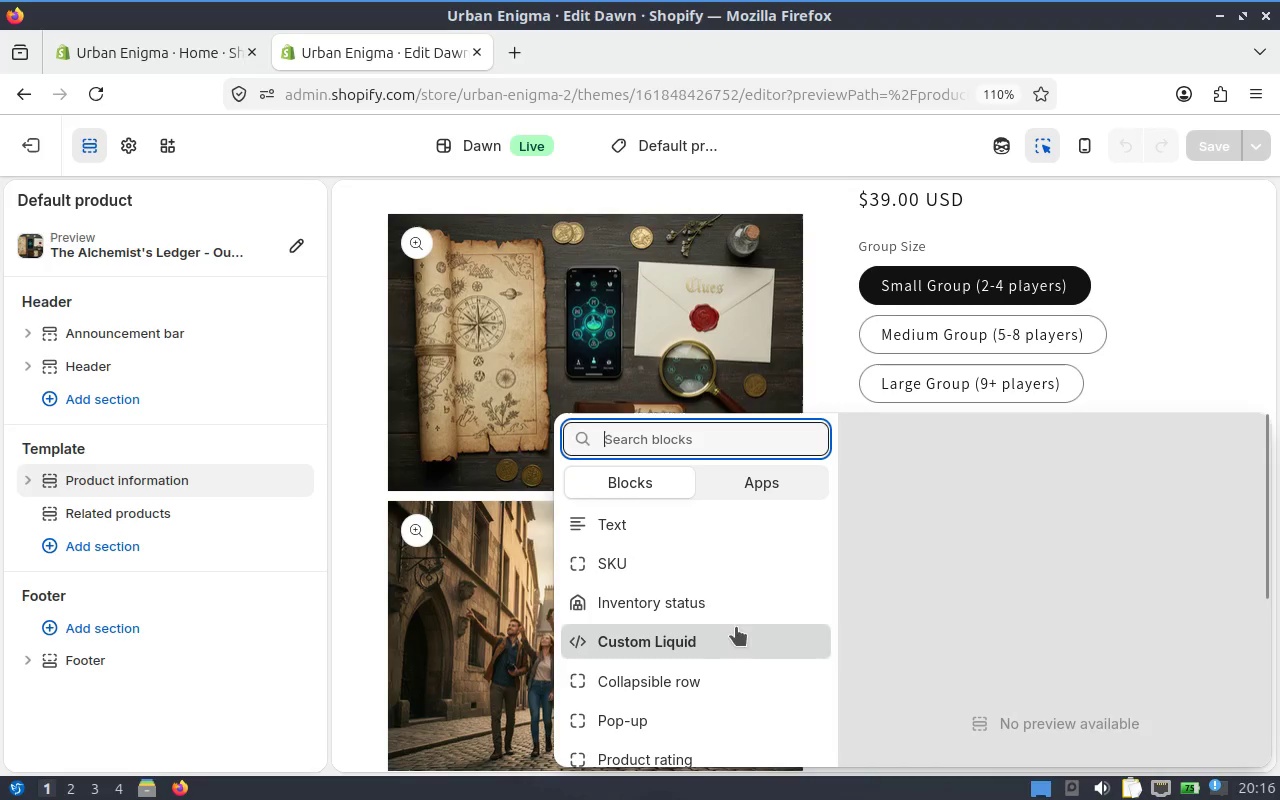 
left_click([726, 680])
 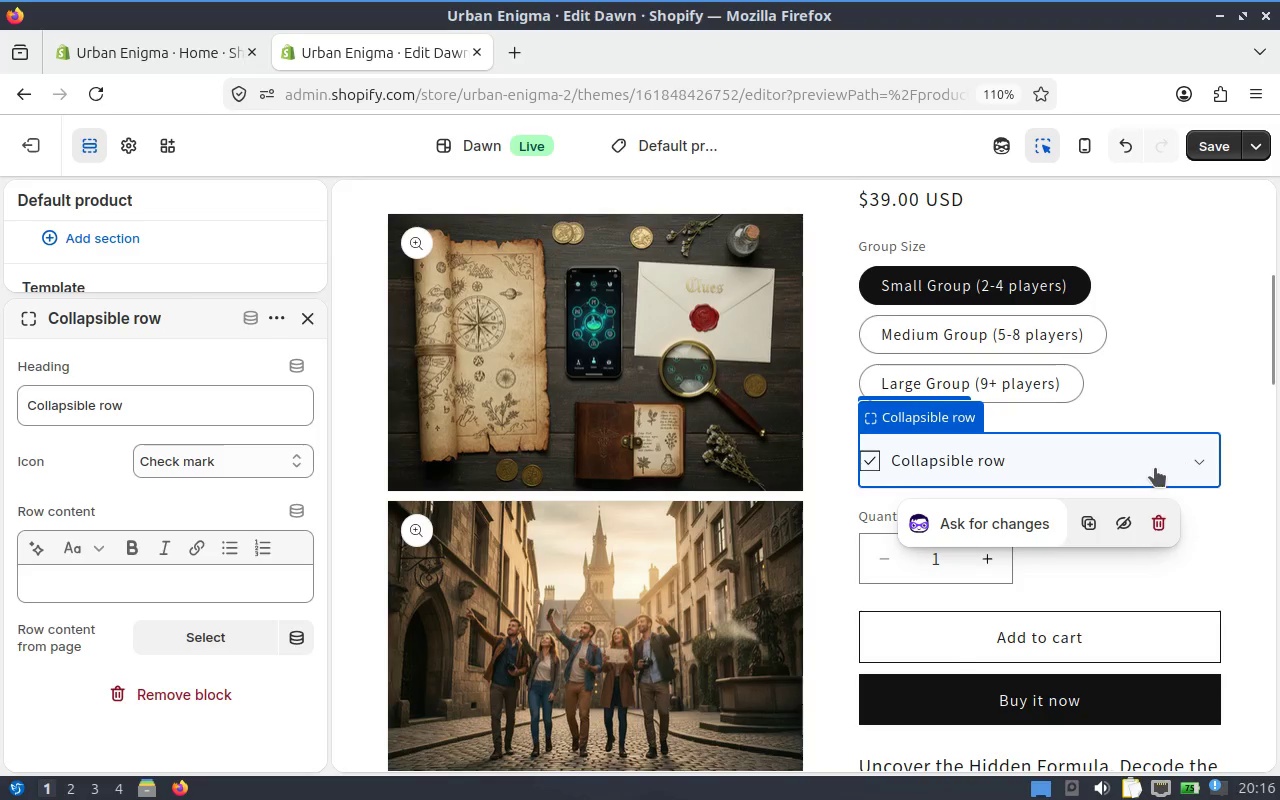 
wait(5.53)
 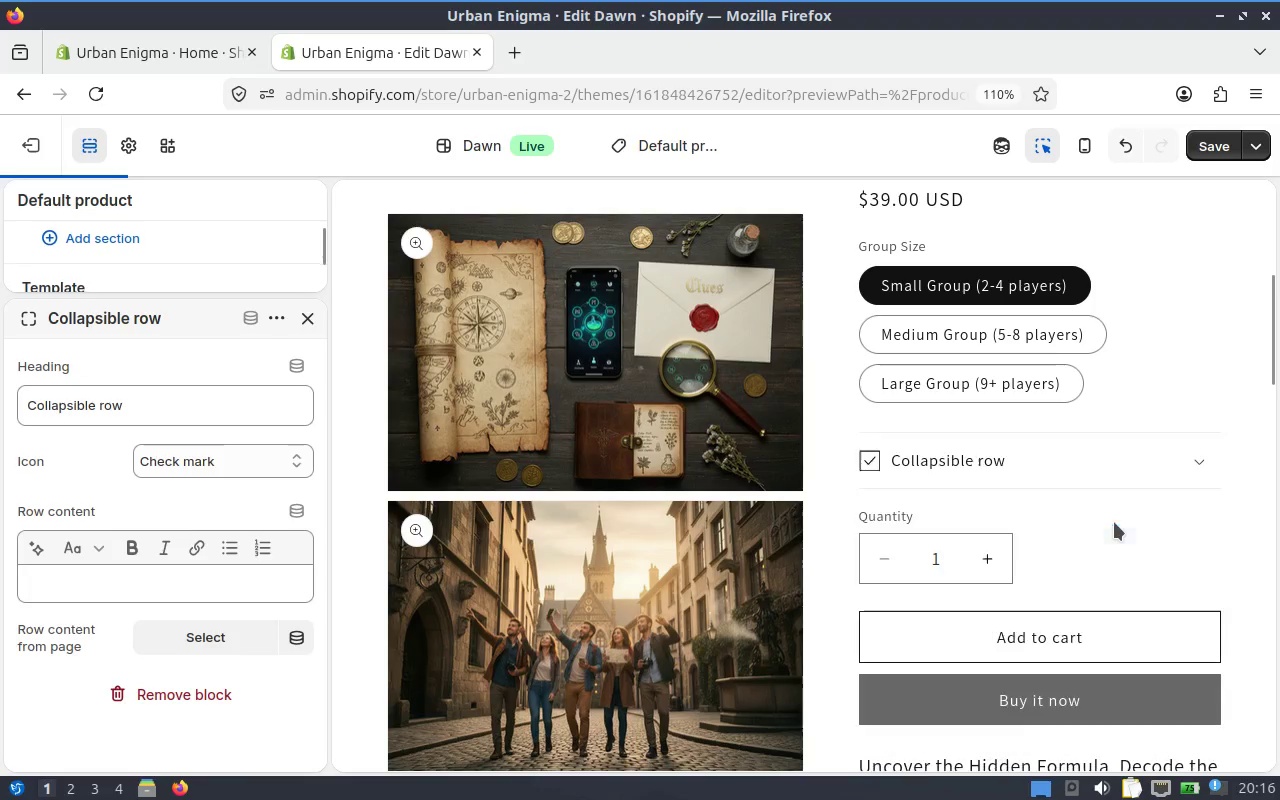 
left_click([1201, 469])
 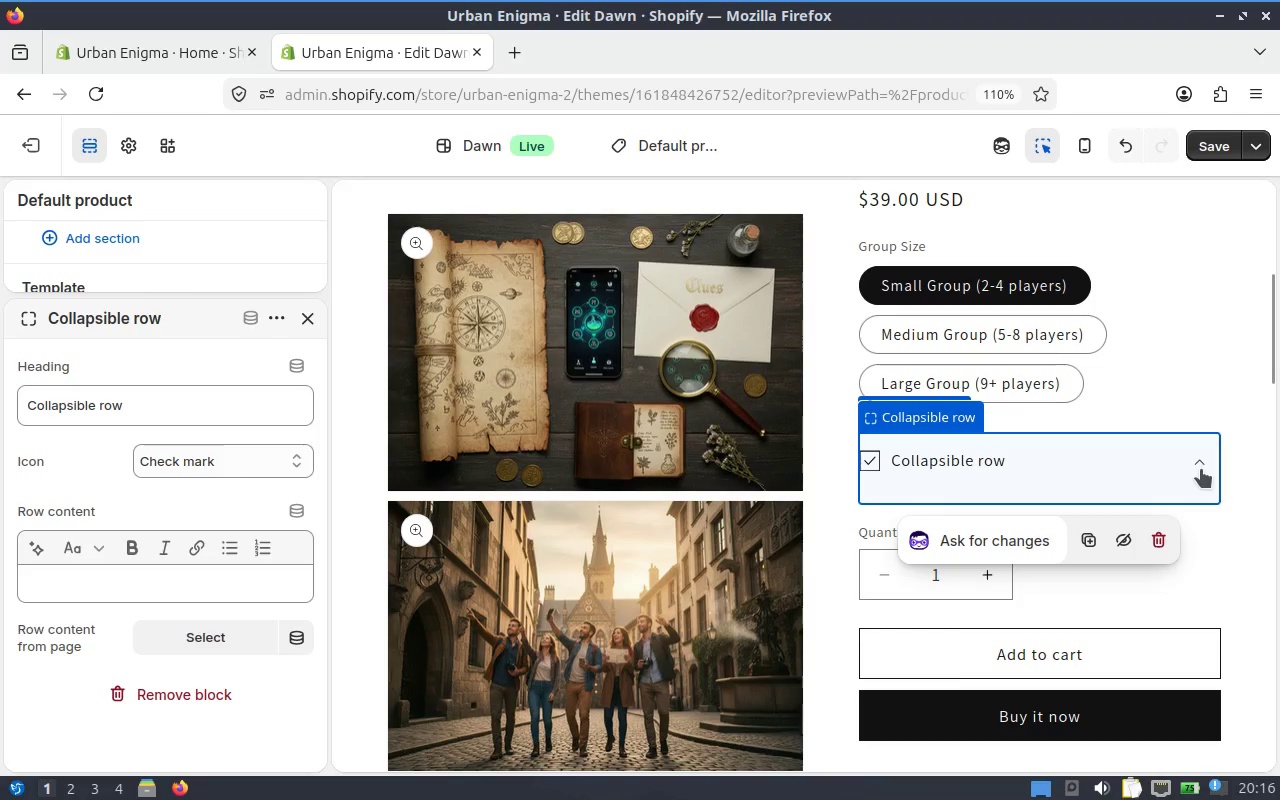 
left_click([1201, 469])
 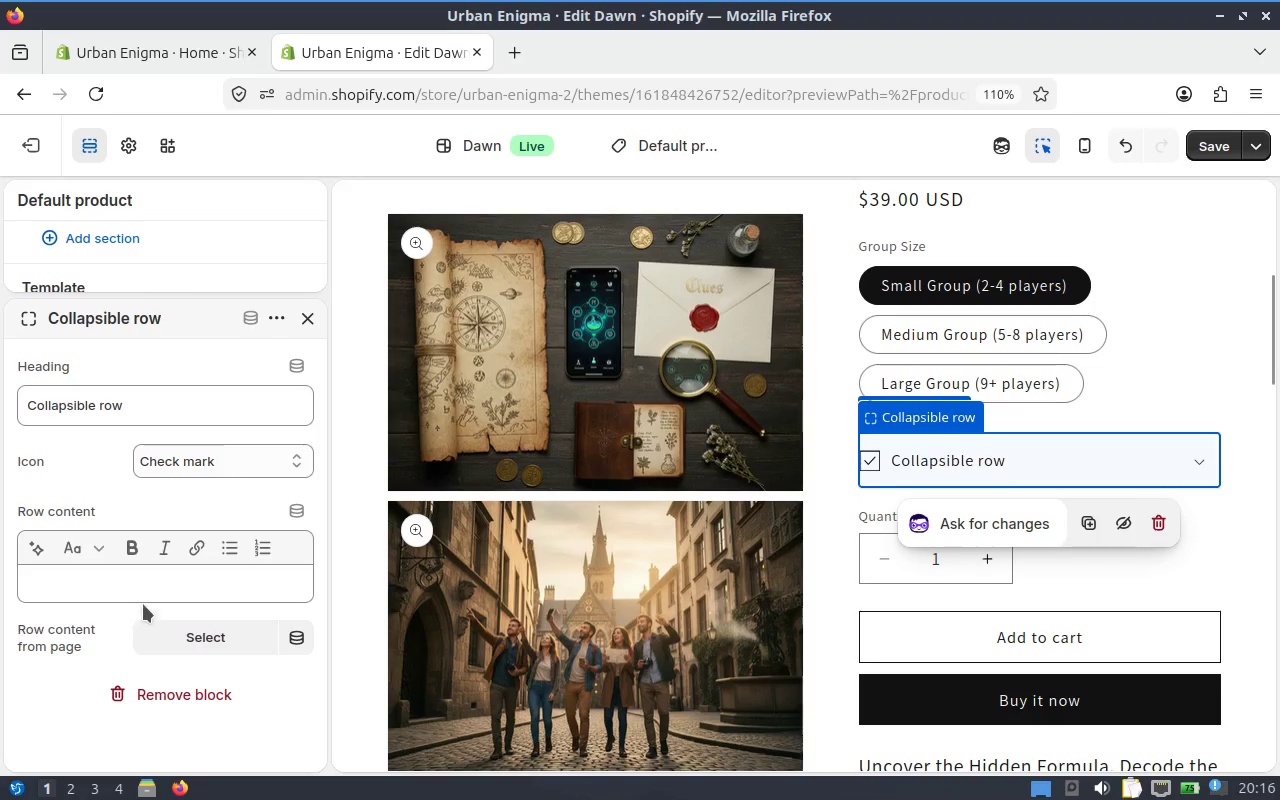 
left_click([145, 592])
 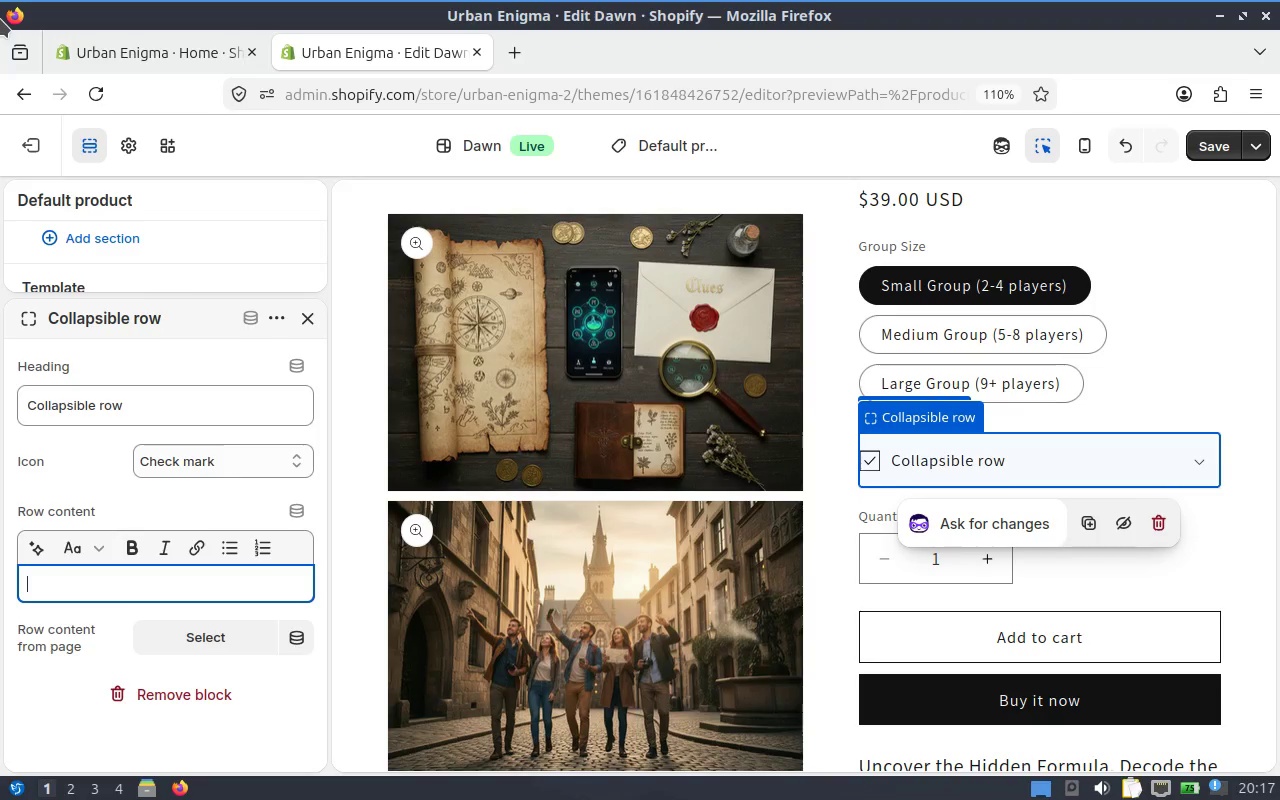 
wait(8.29)
 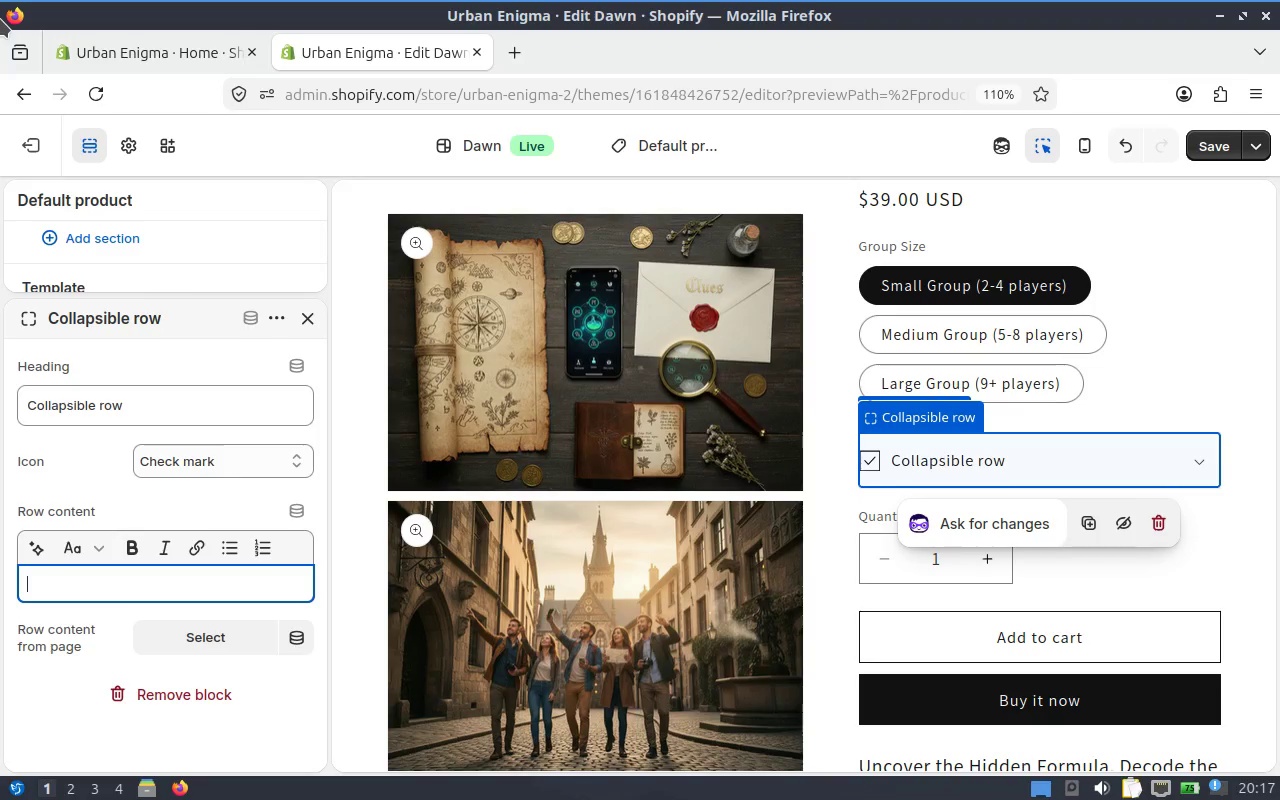 
left_click([301, 516])
 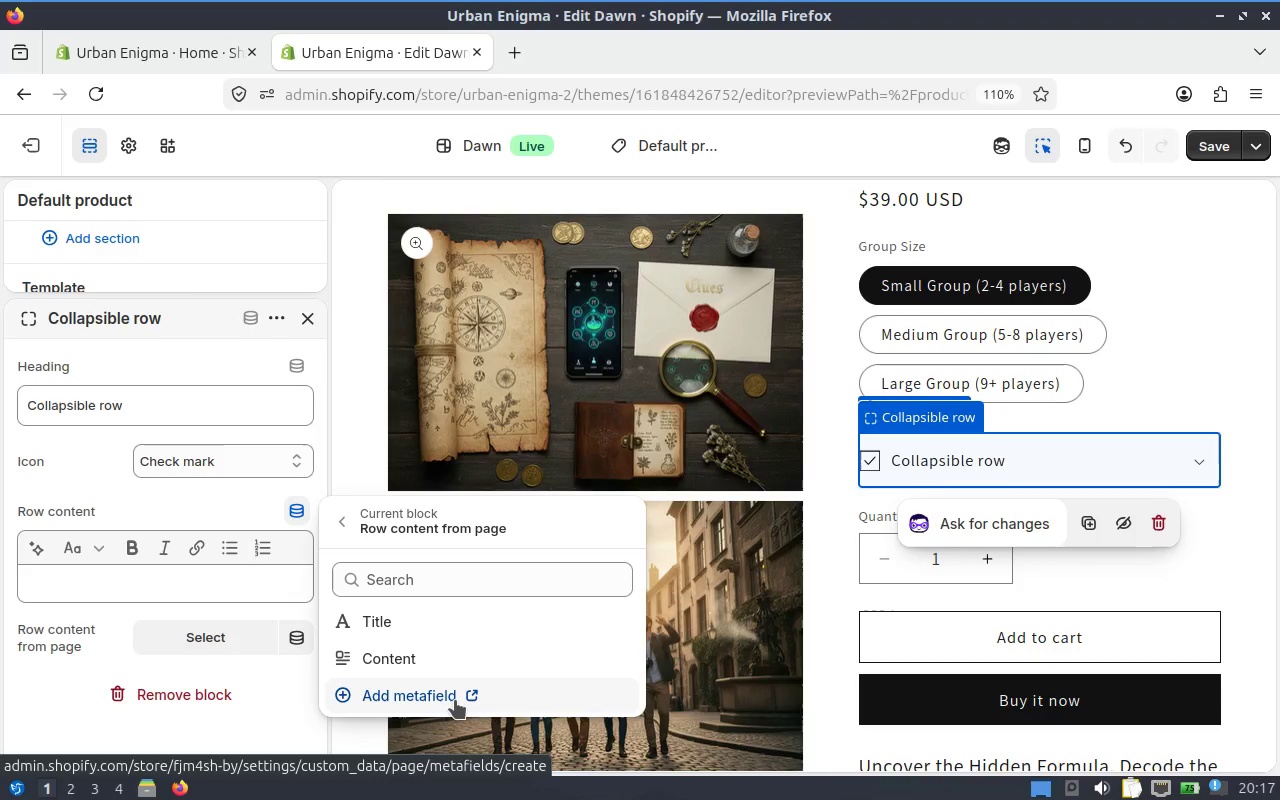 
wait(6.18)
 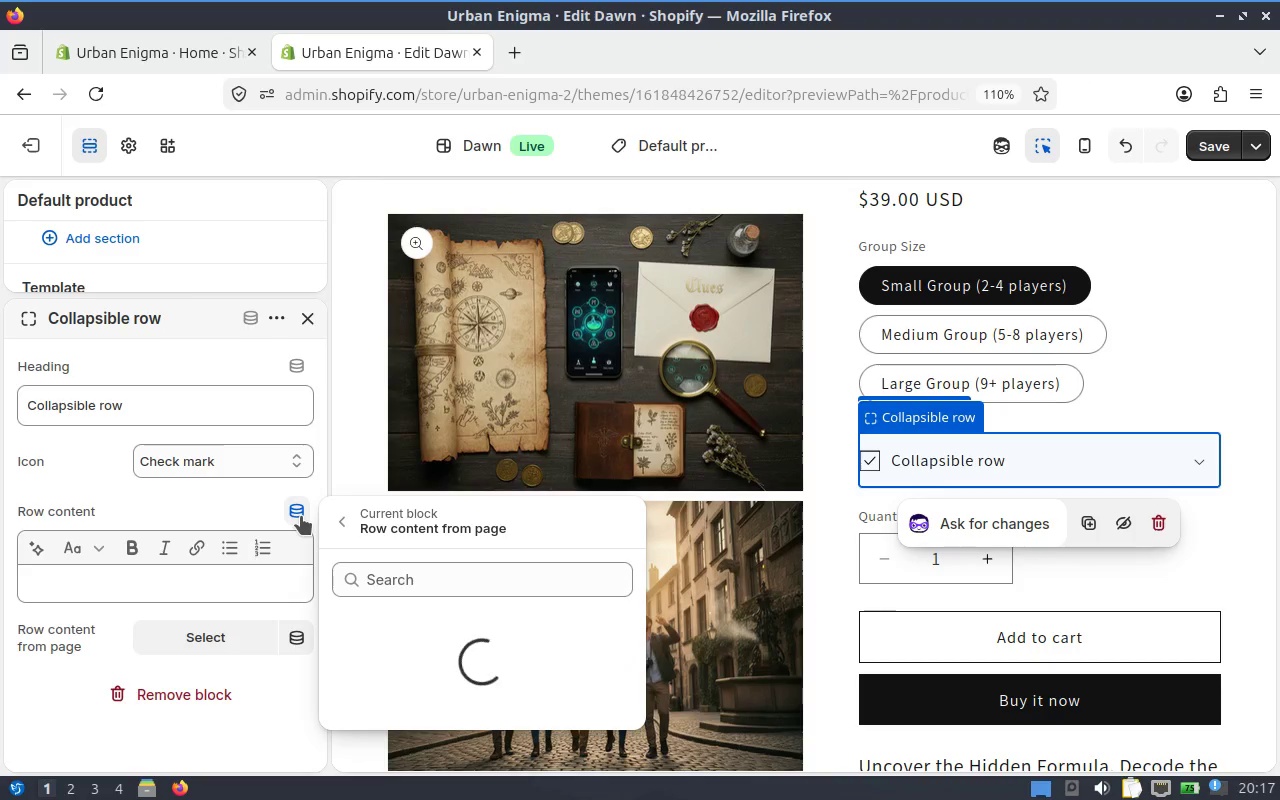 
left_click([455, 700])
 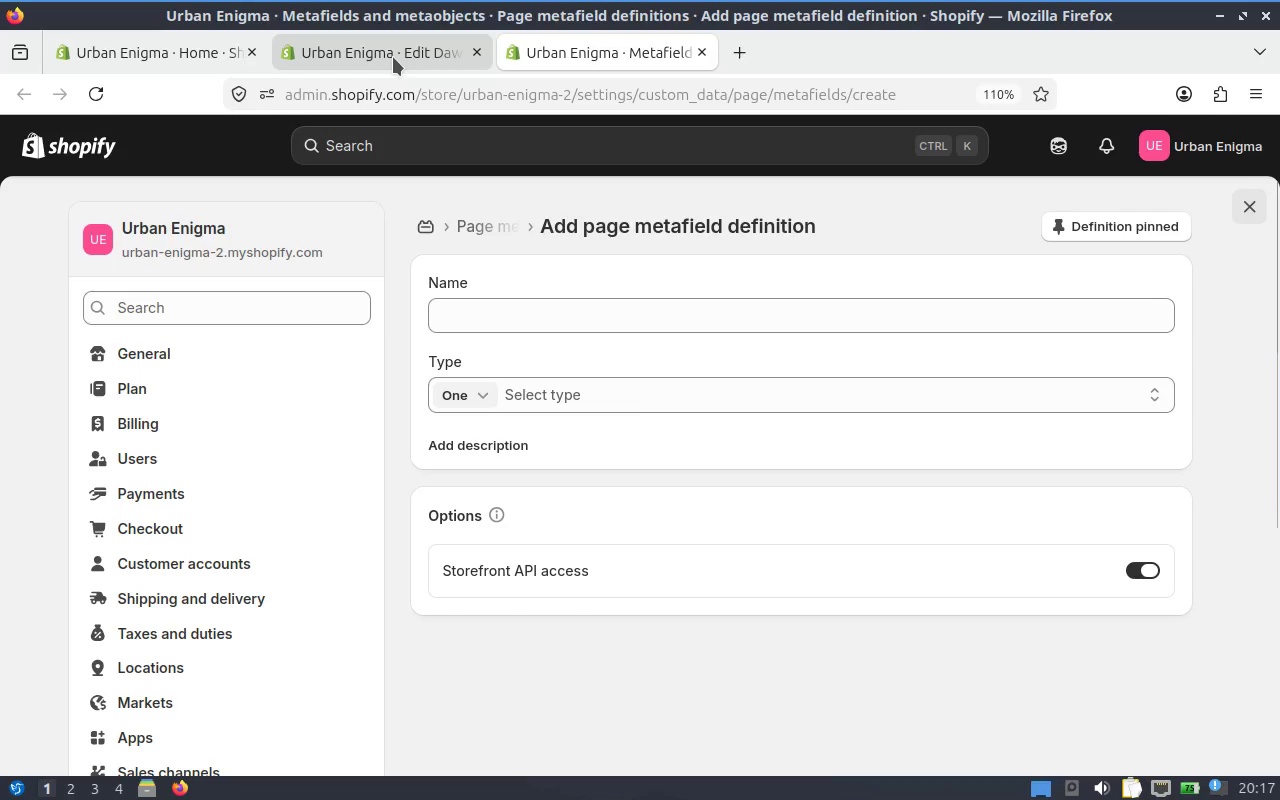 
wait(19.92)
 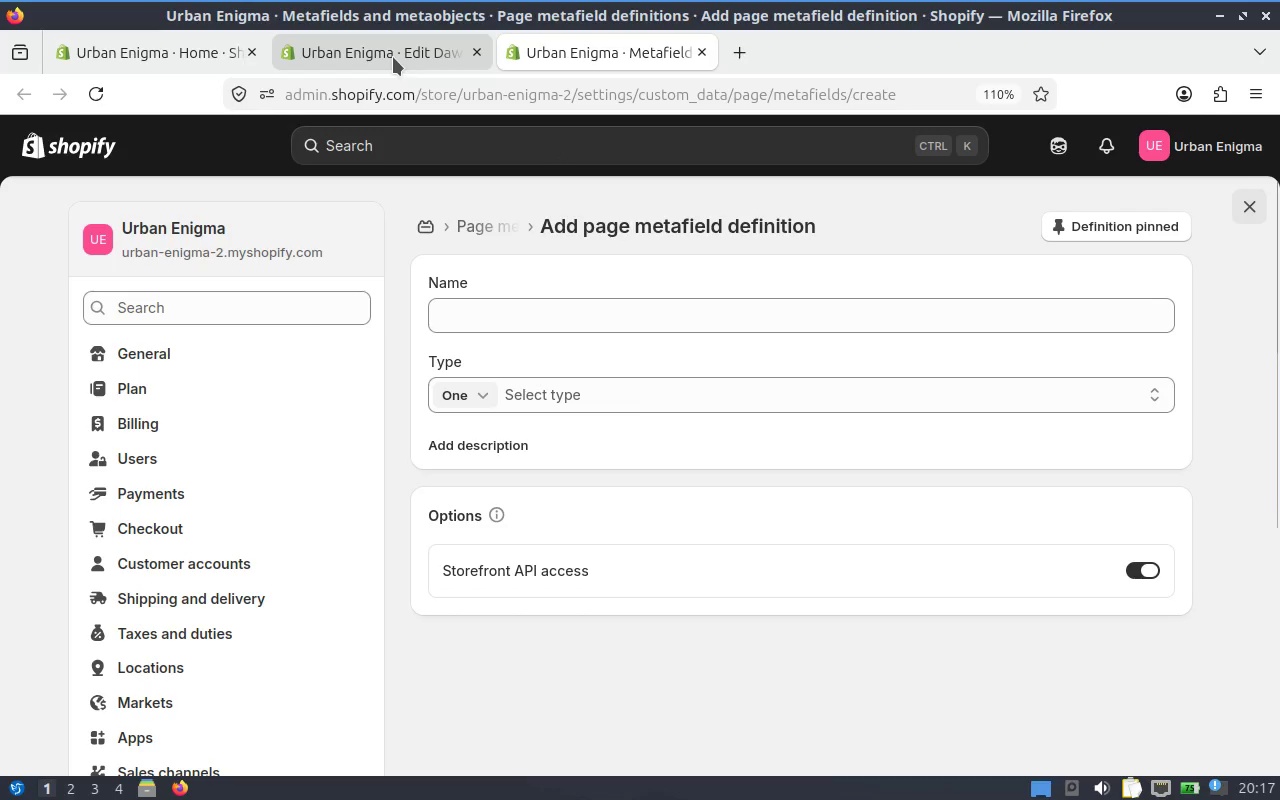 
mouse_move([392, 67])
 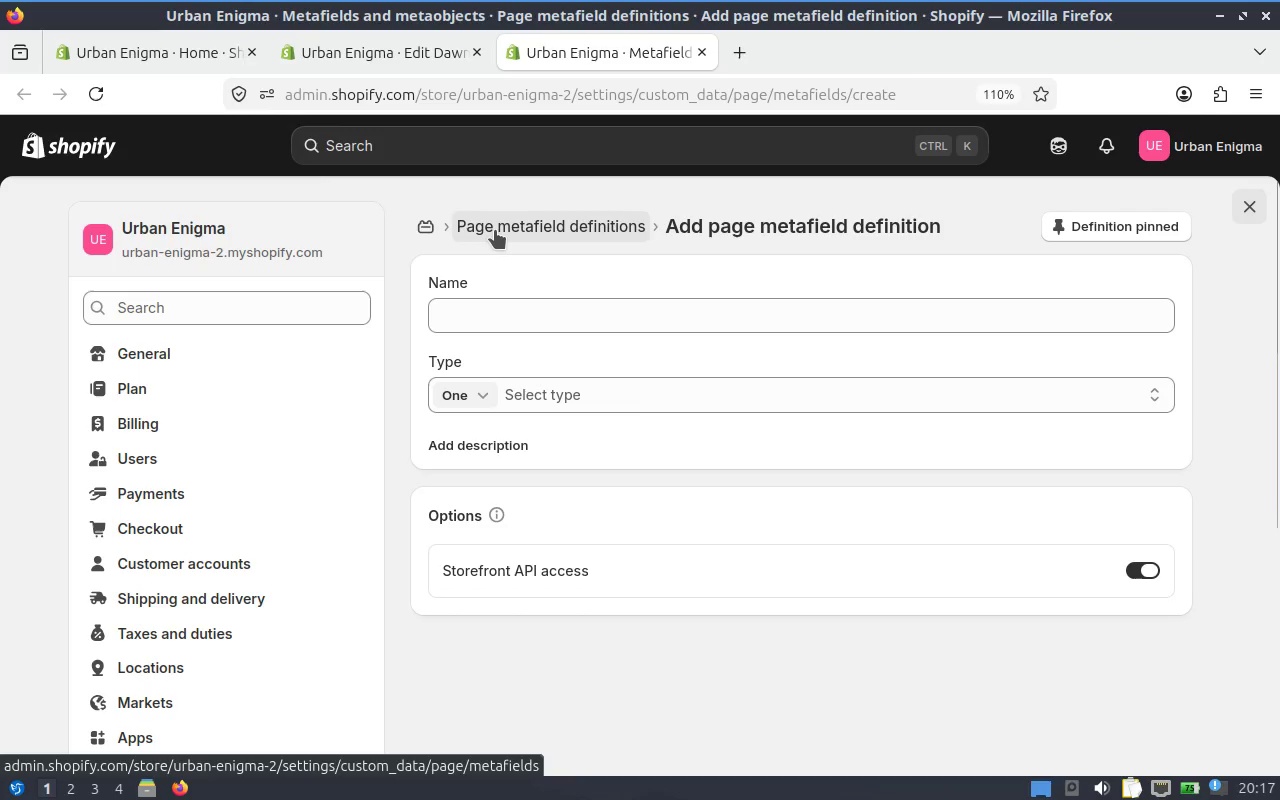 
left_click([495, 230])
 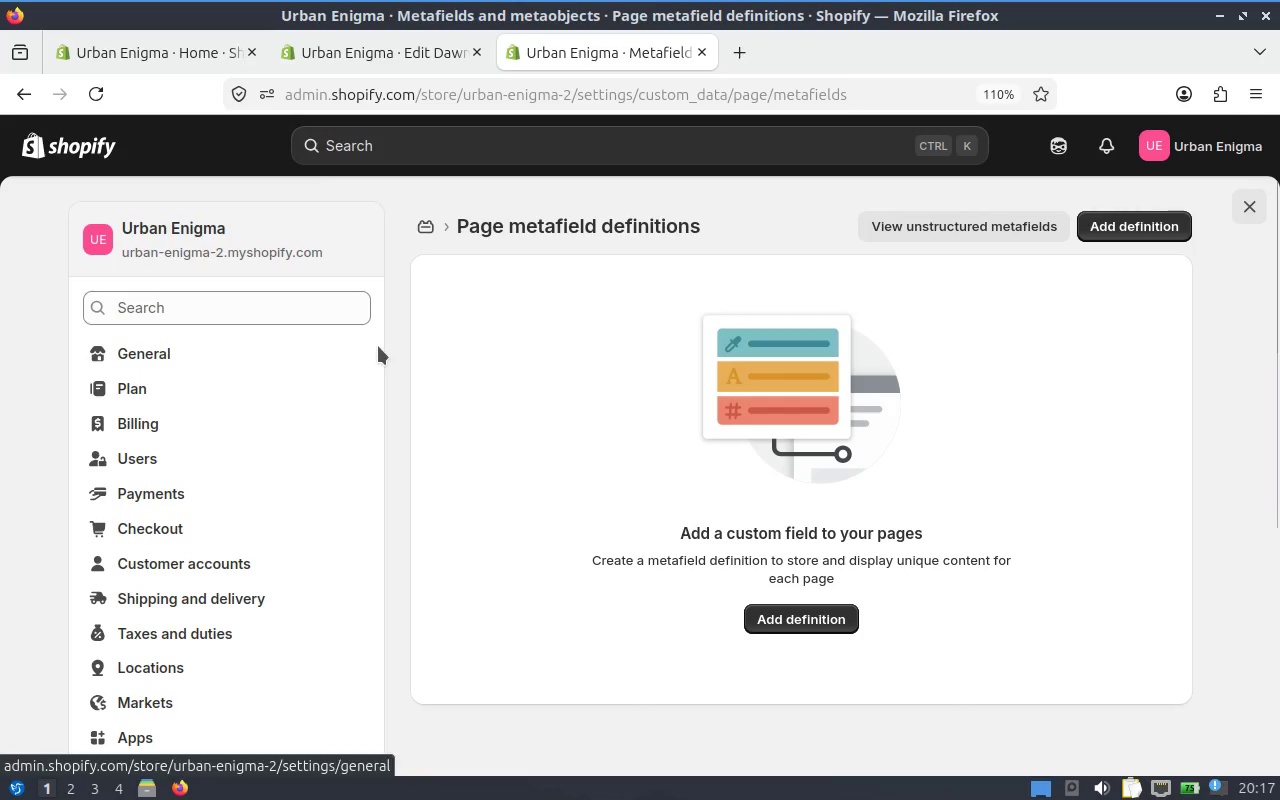 
wait(6.03)
 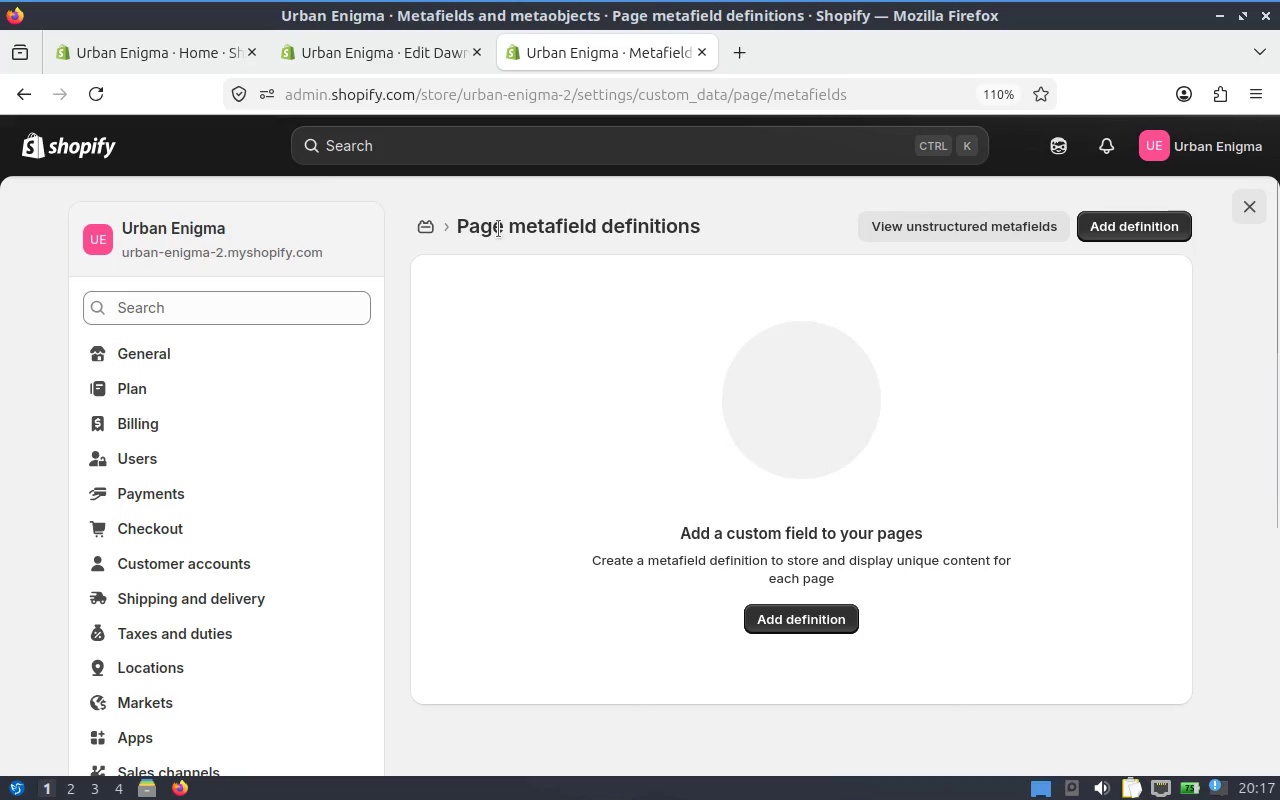 
scroll: coordinate [300, 530], scroll_direction: down, amount: 3.0
 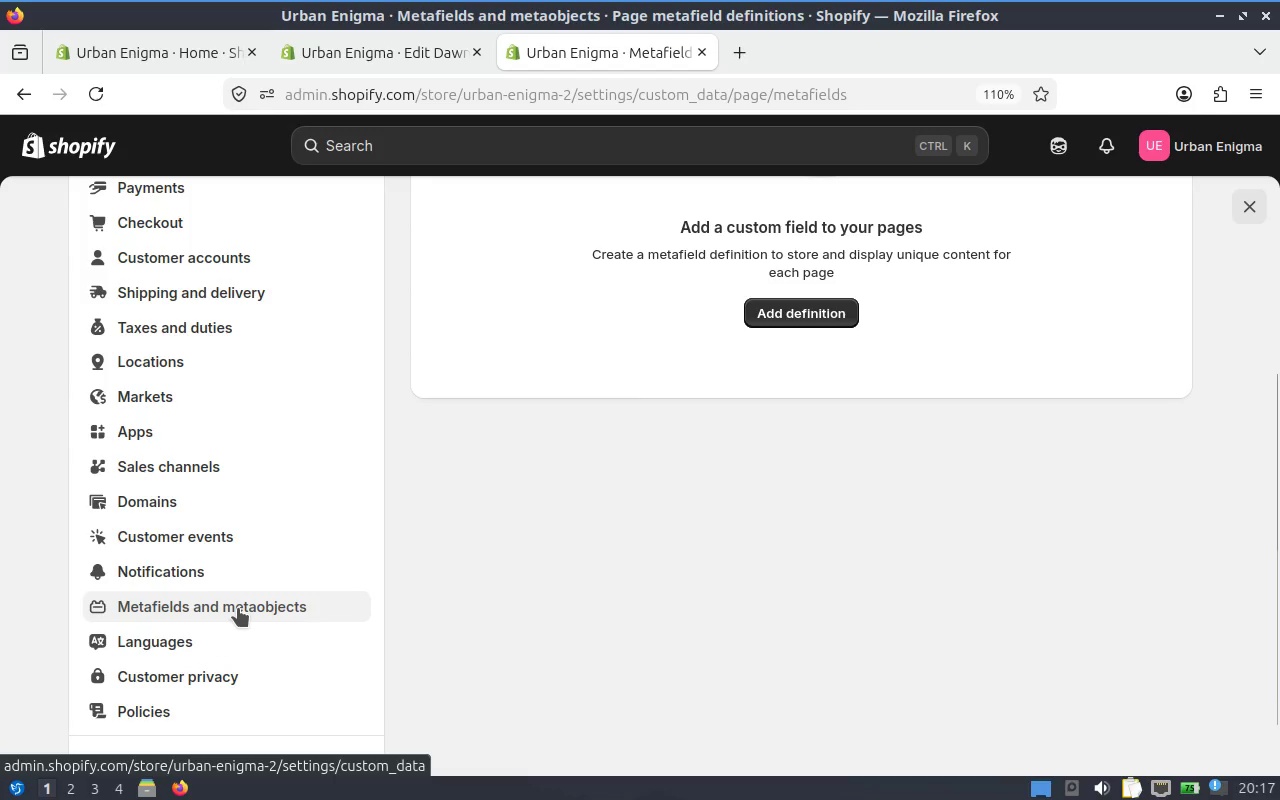 
left_click([238, 608])
 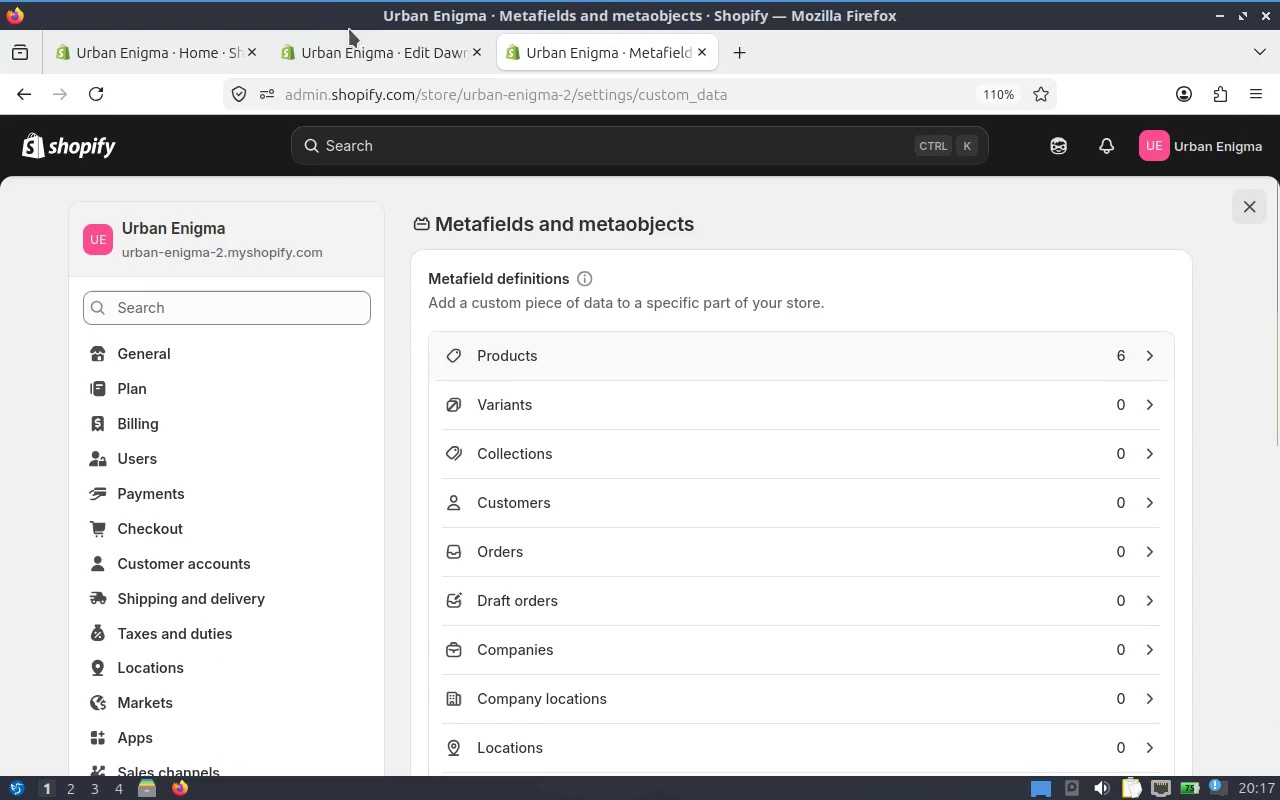 
wait(6.18)
 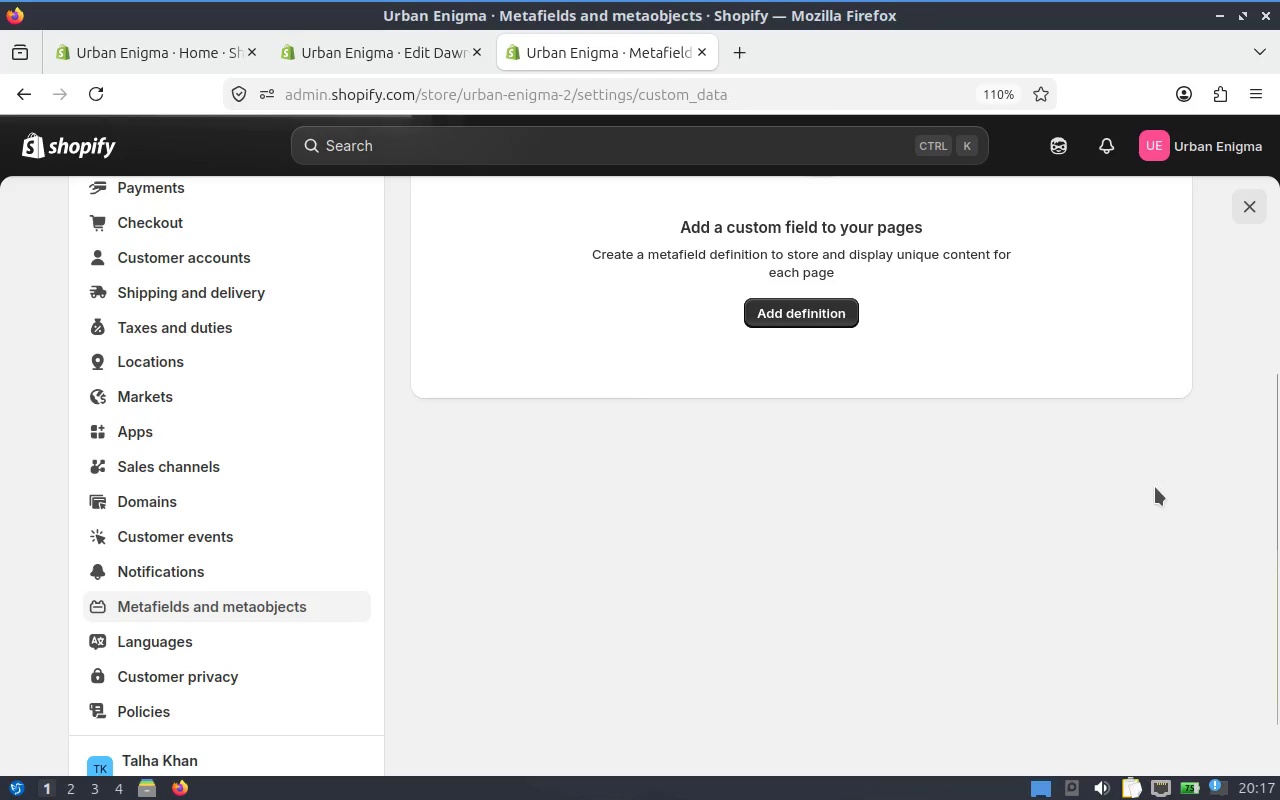 
left_click([685, 368])
 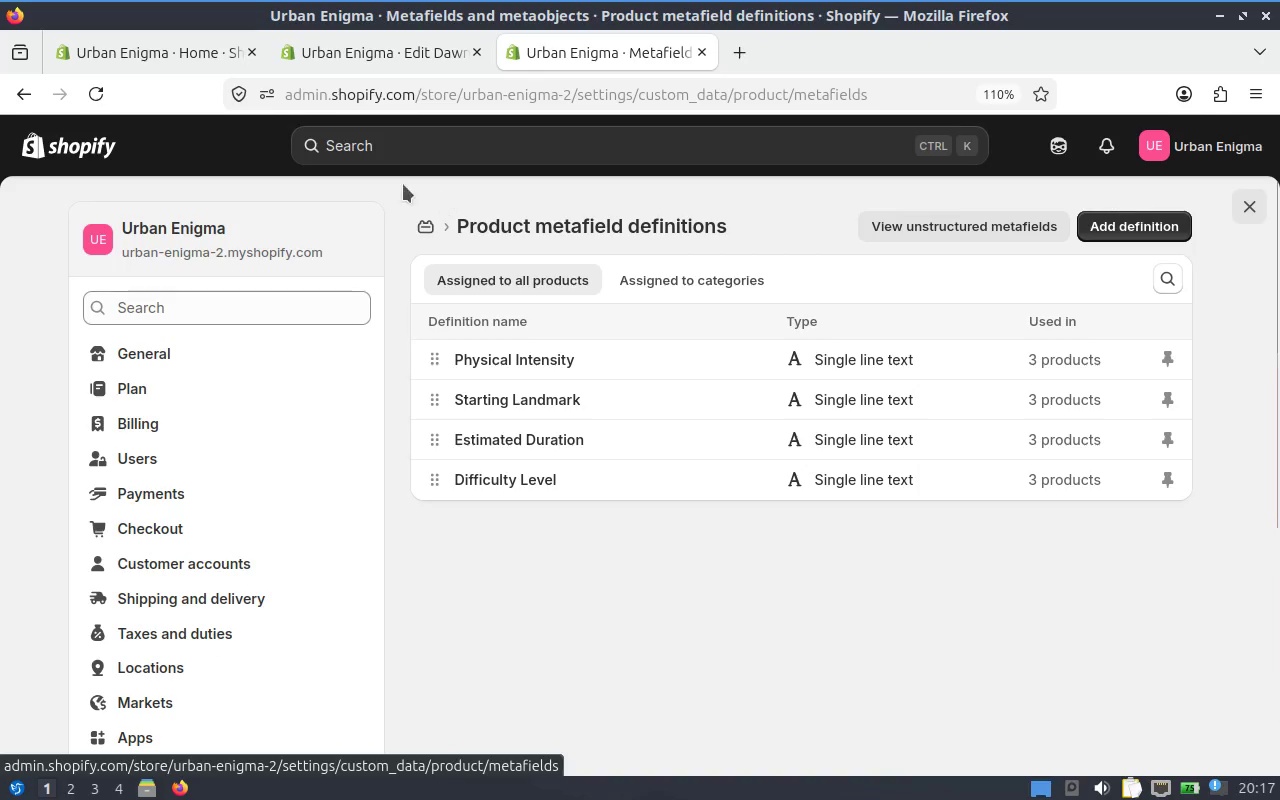 
left_click([183, 63])
 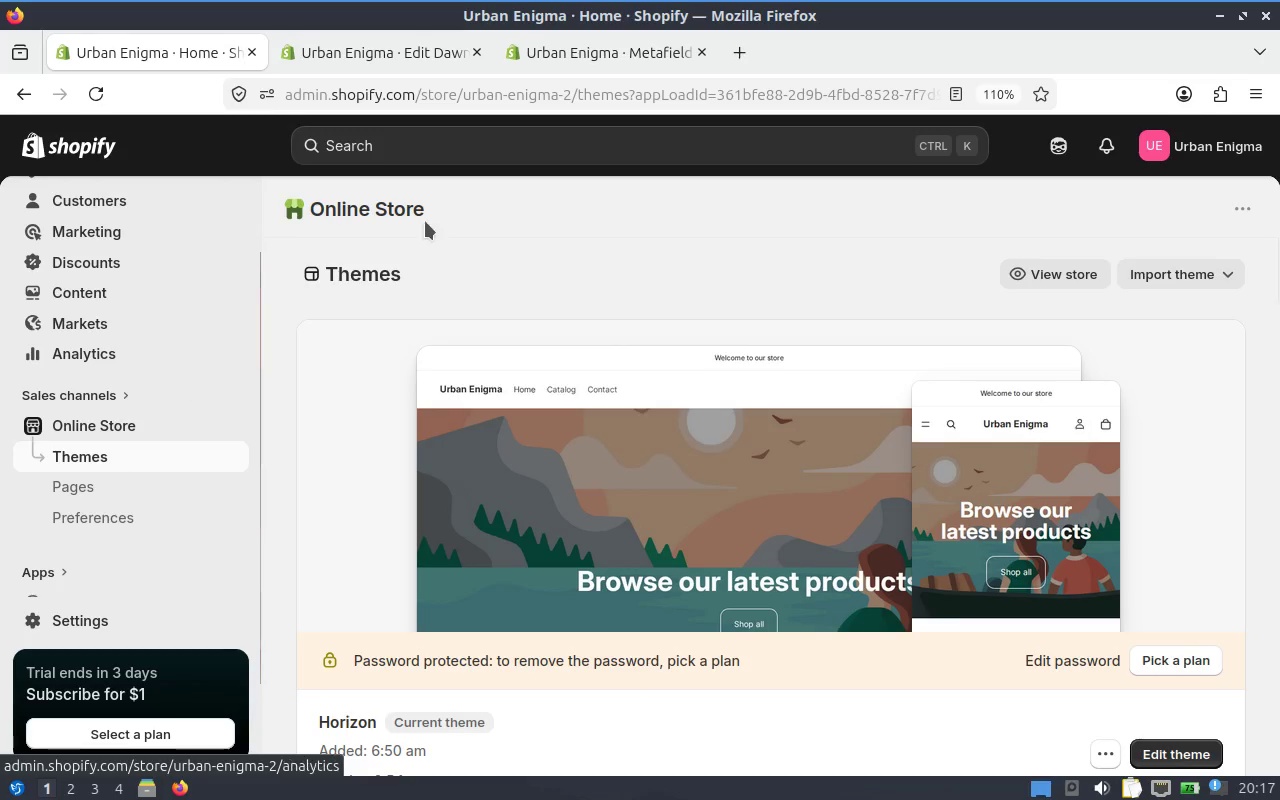 
left_click([362, 61])
 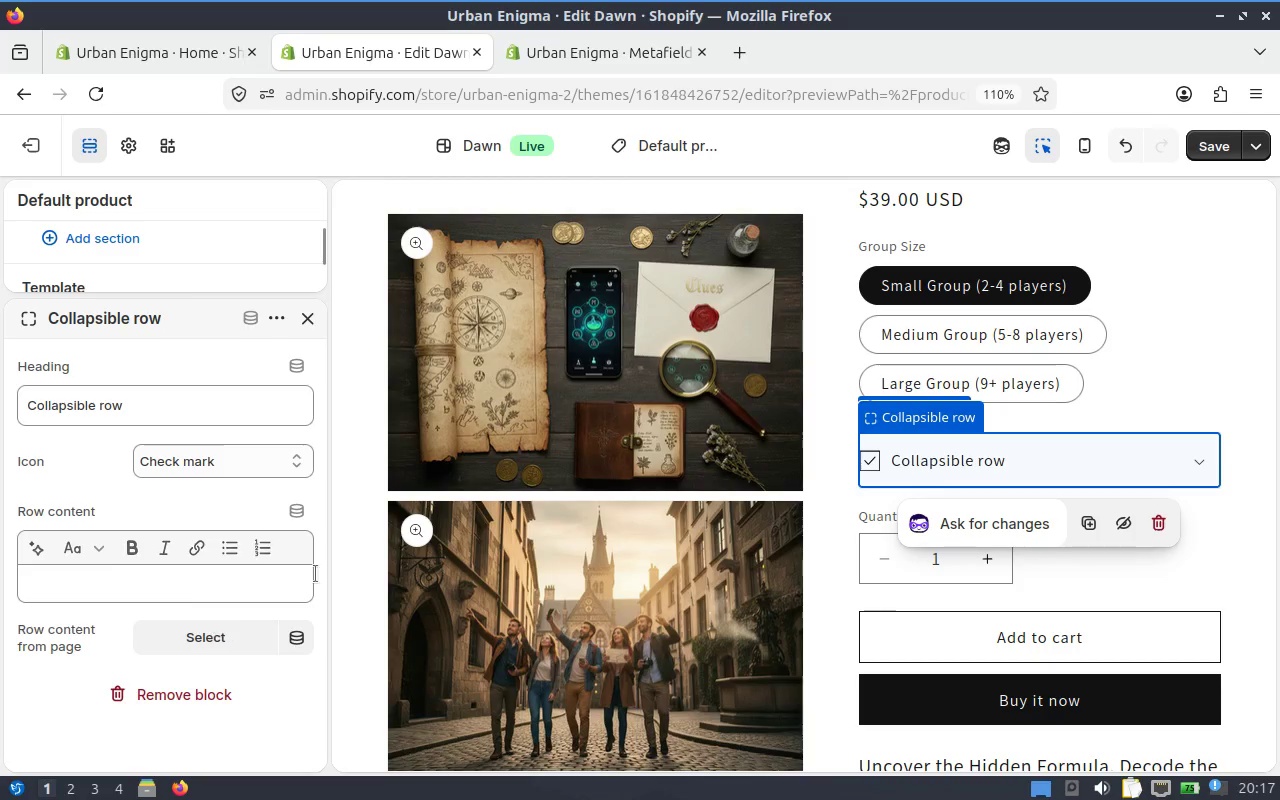 
left_click([294, 509])
 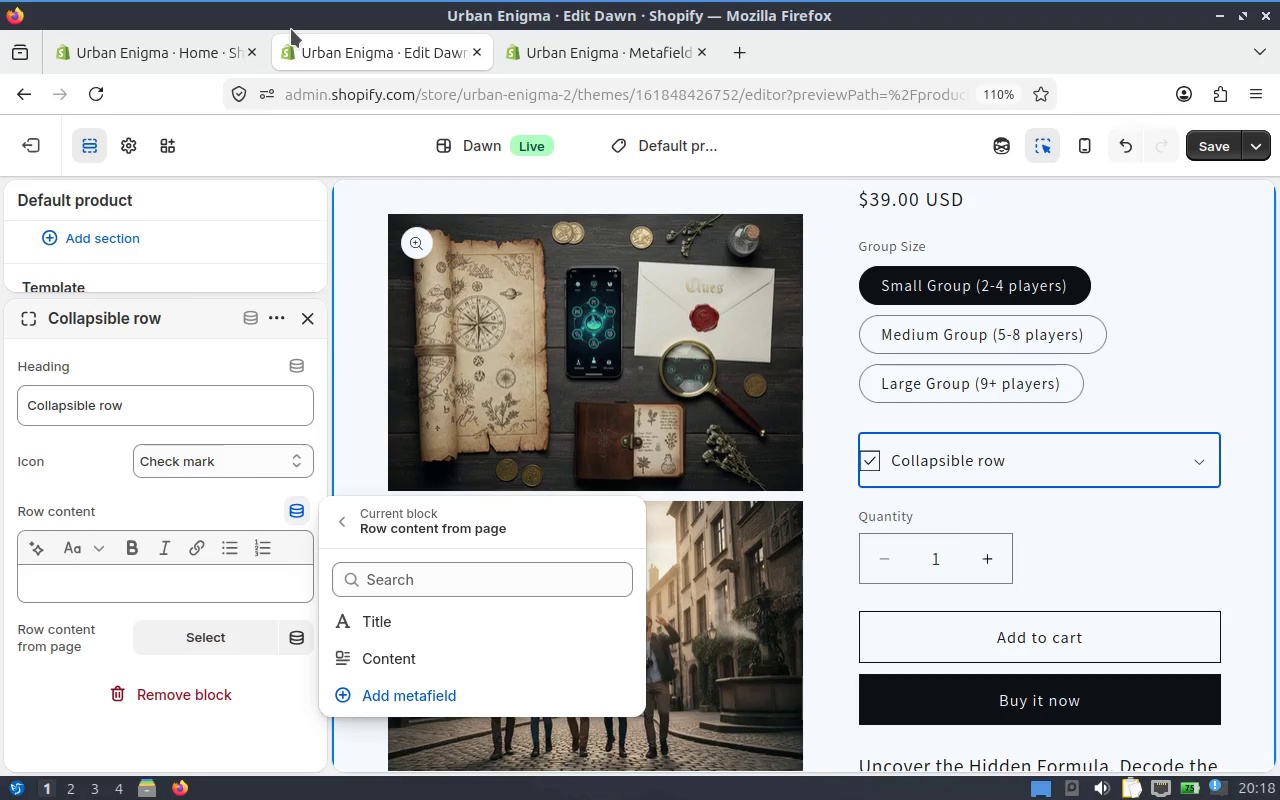 
wait(49.98)
 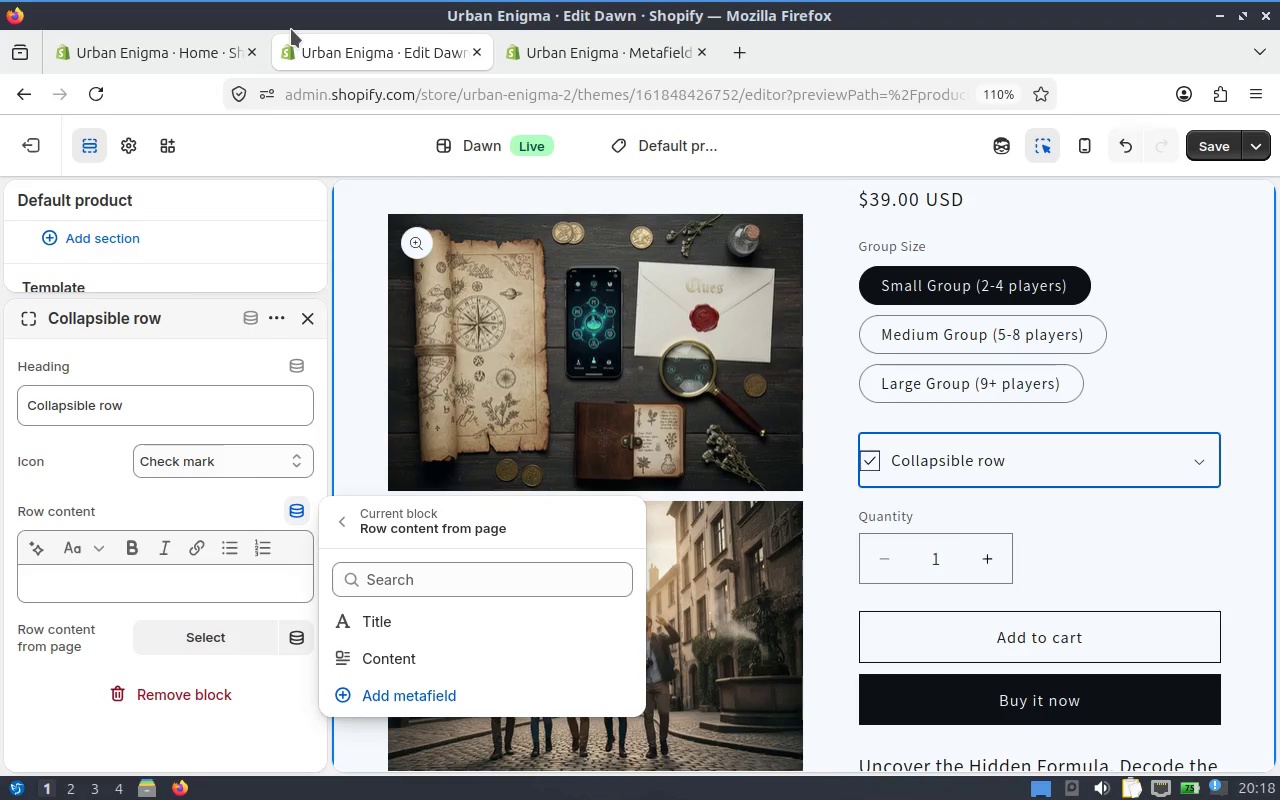 
left_click([461, 572])
 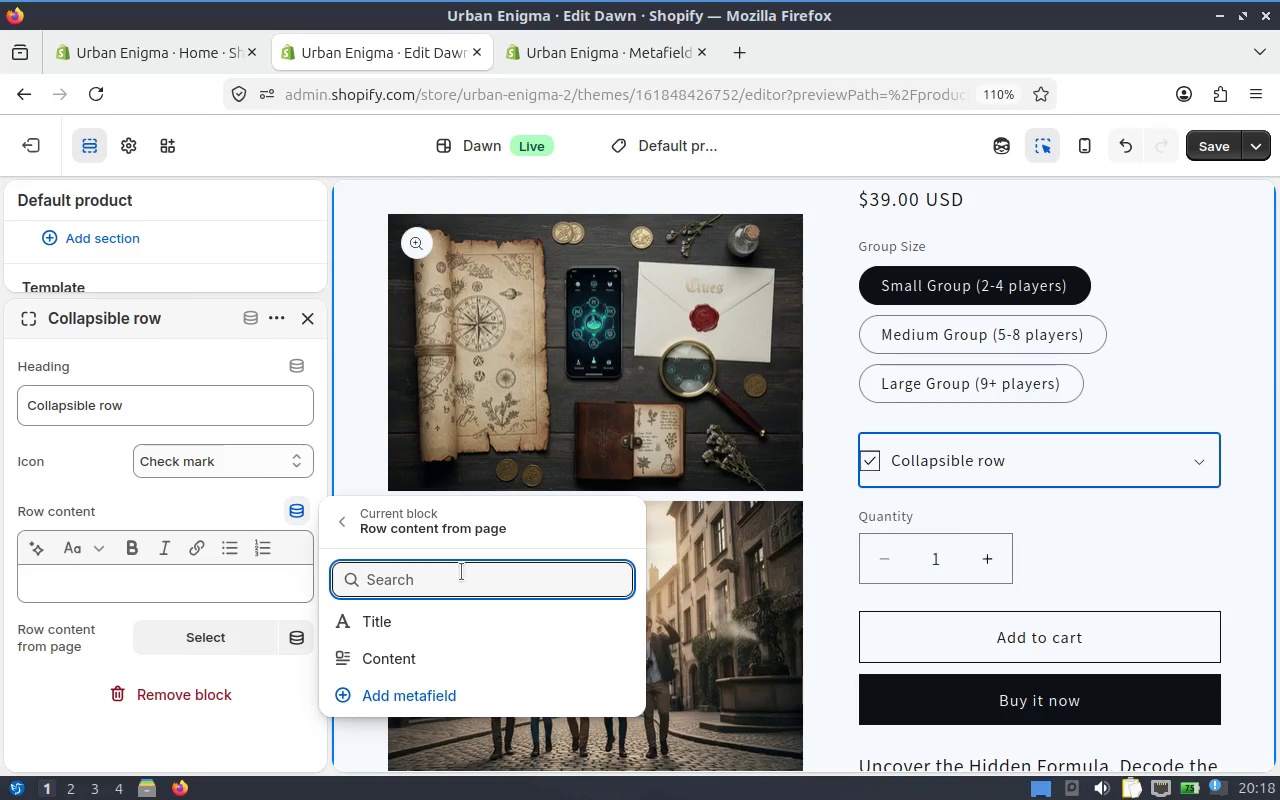 
type(pr)
key(Backspace)
key(Backspace)
 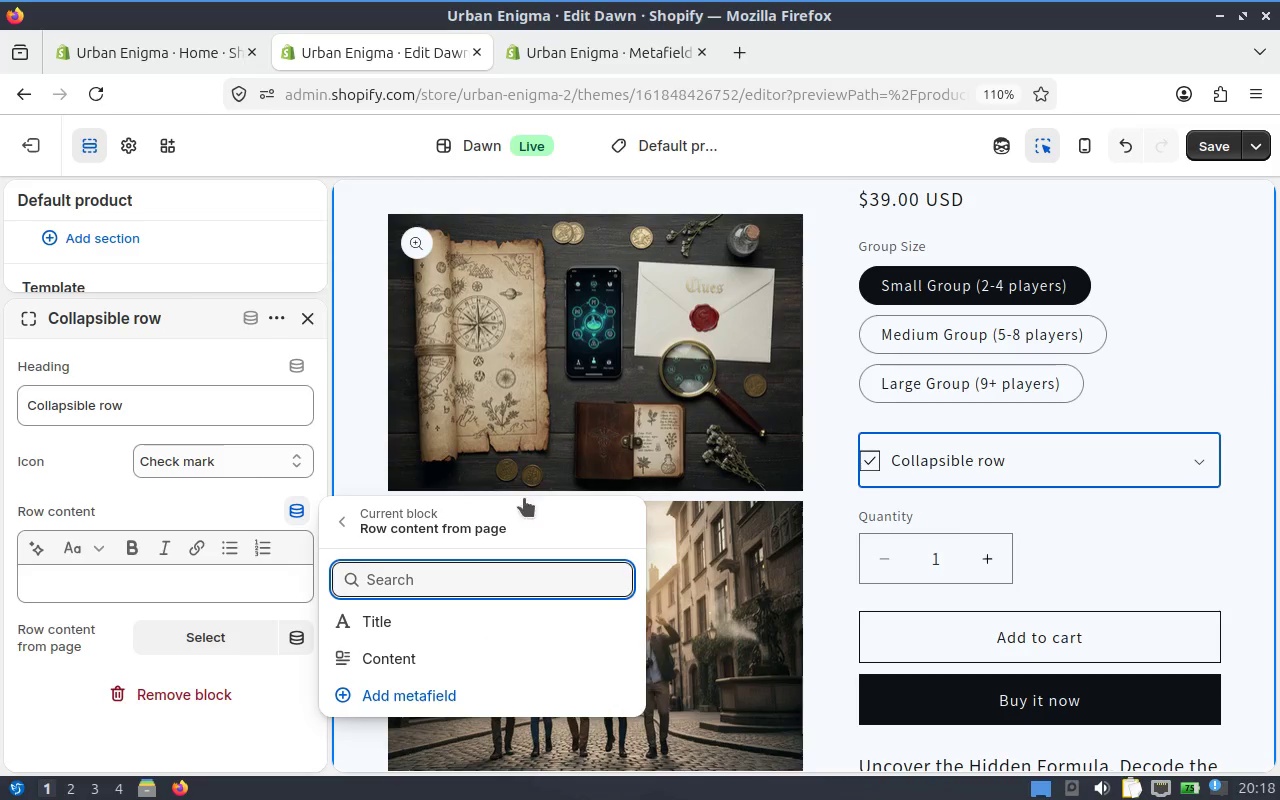 
left_click([593, 45])
 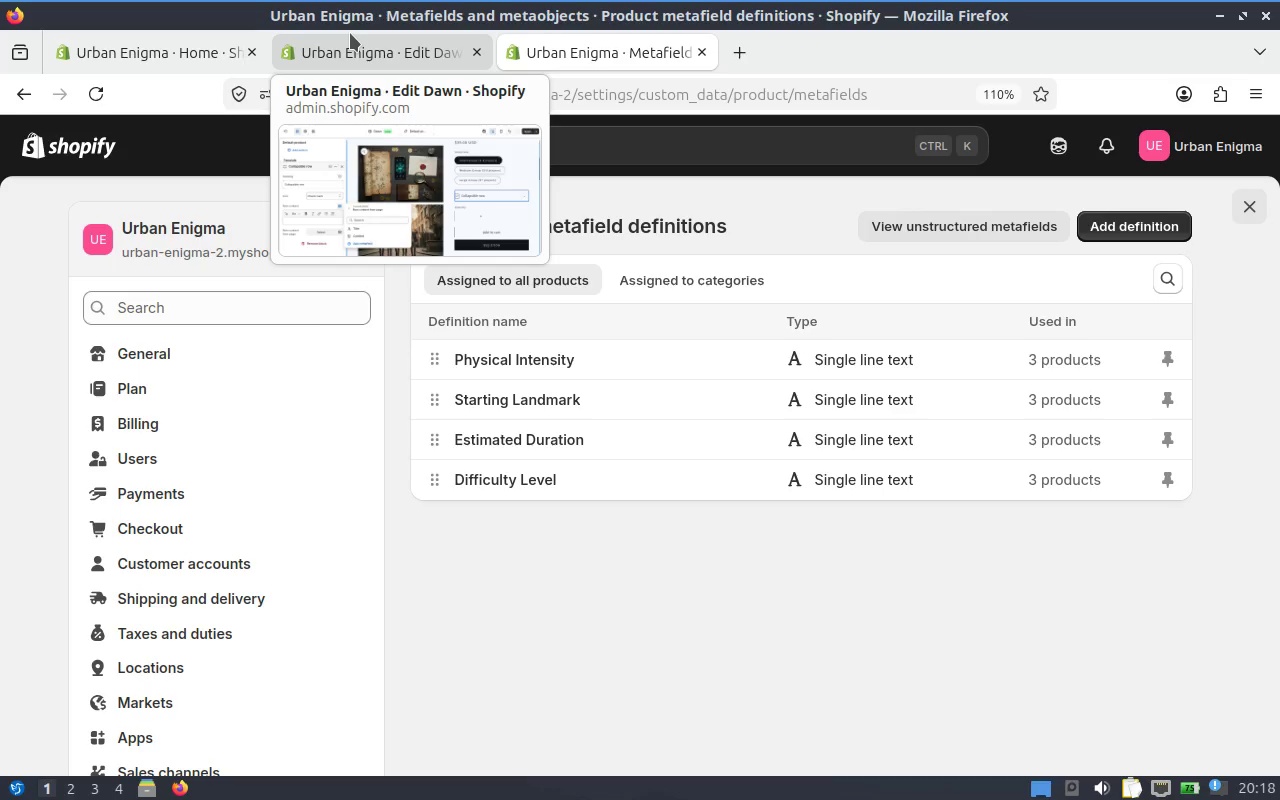 
left_click([350, 33])
 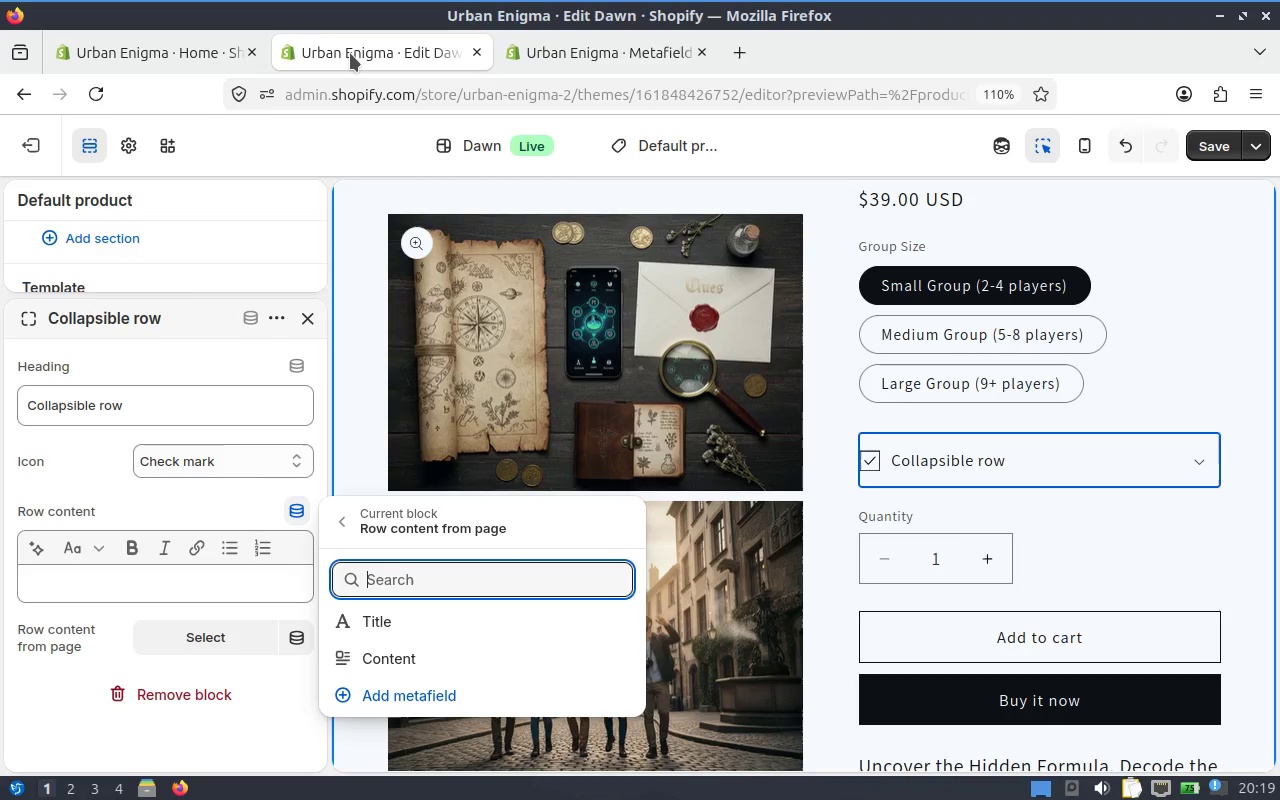 
type(ph)
 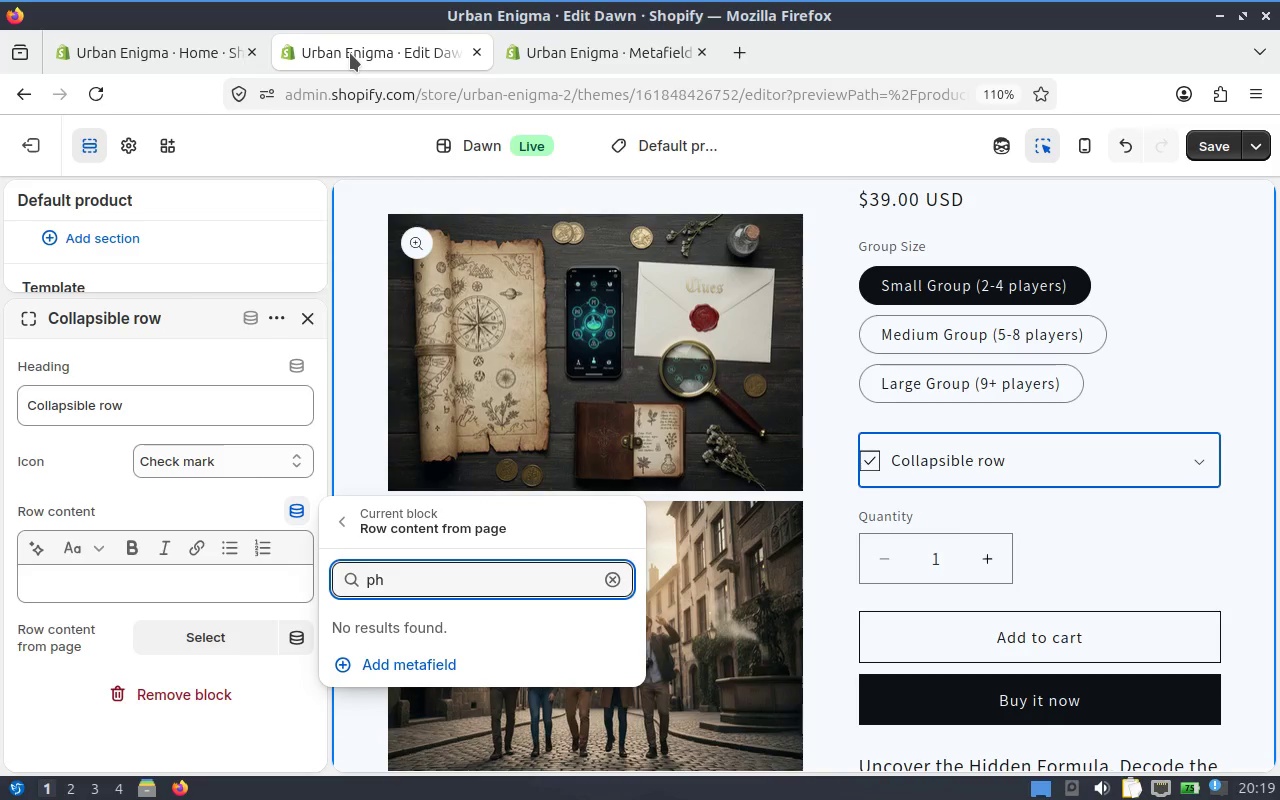 
key(Backspace)
 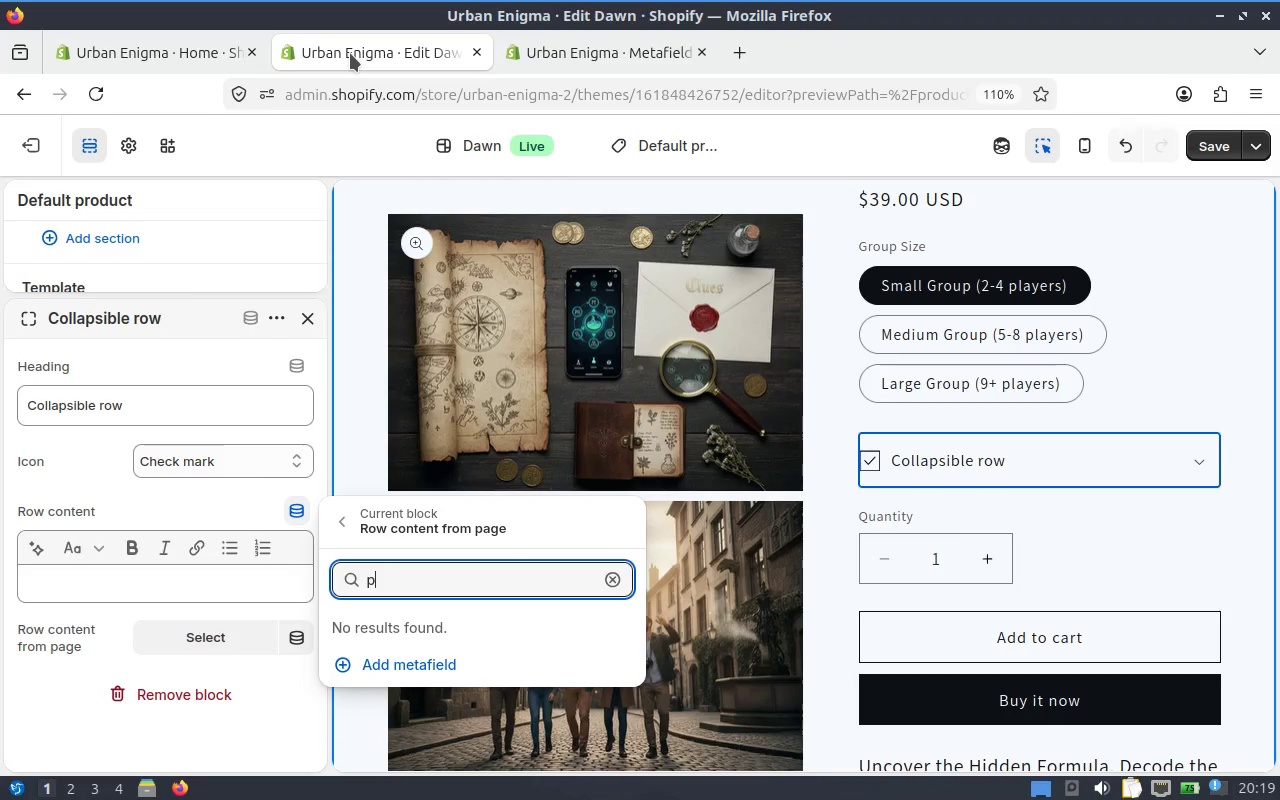 
key(Backspace)
 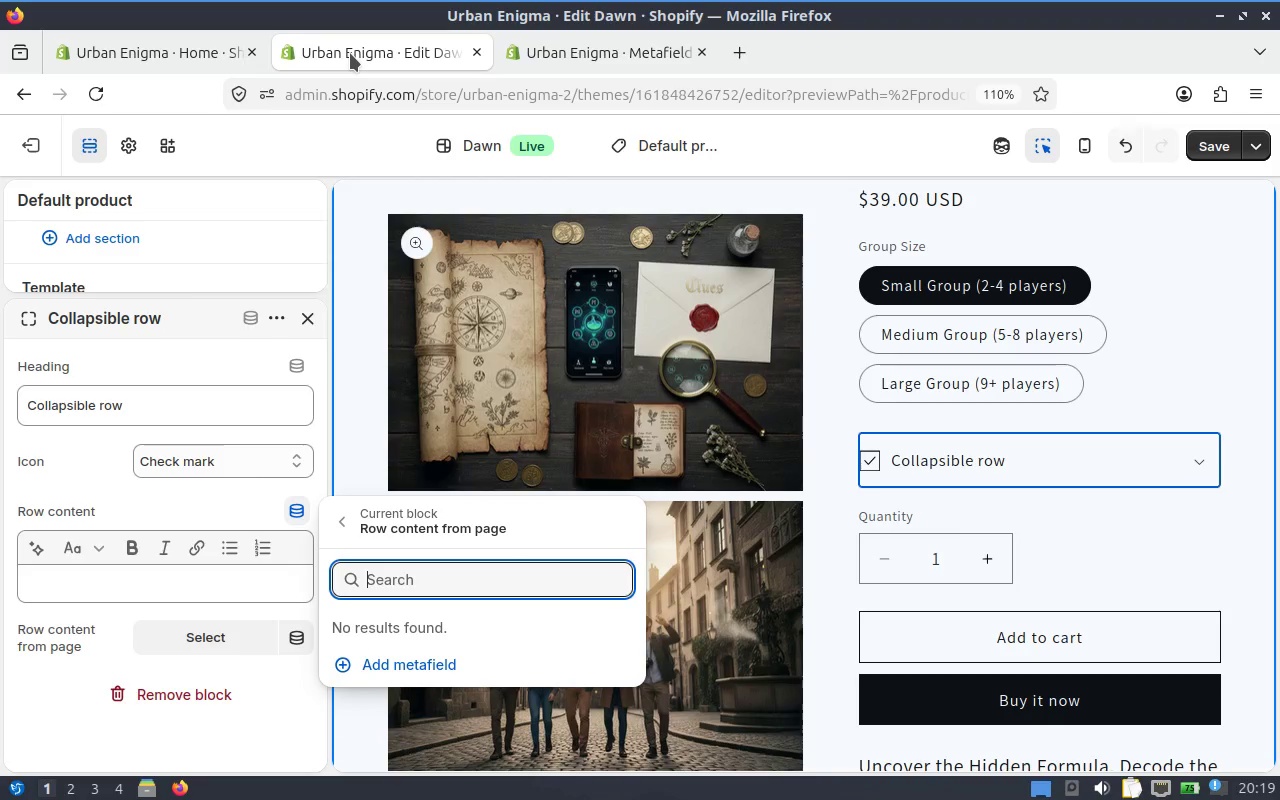 
key(Backspace)
 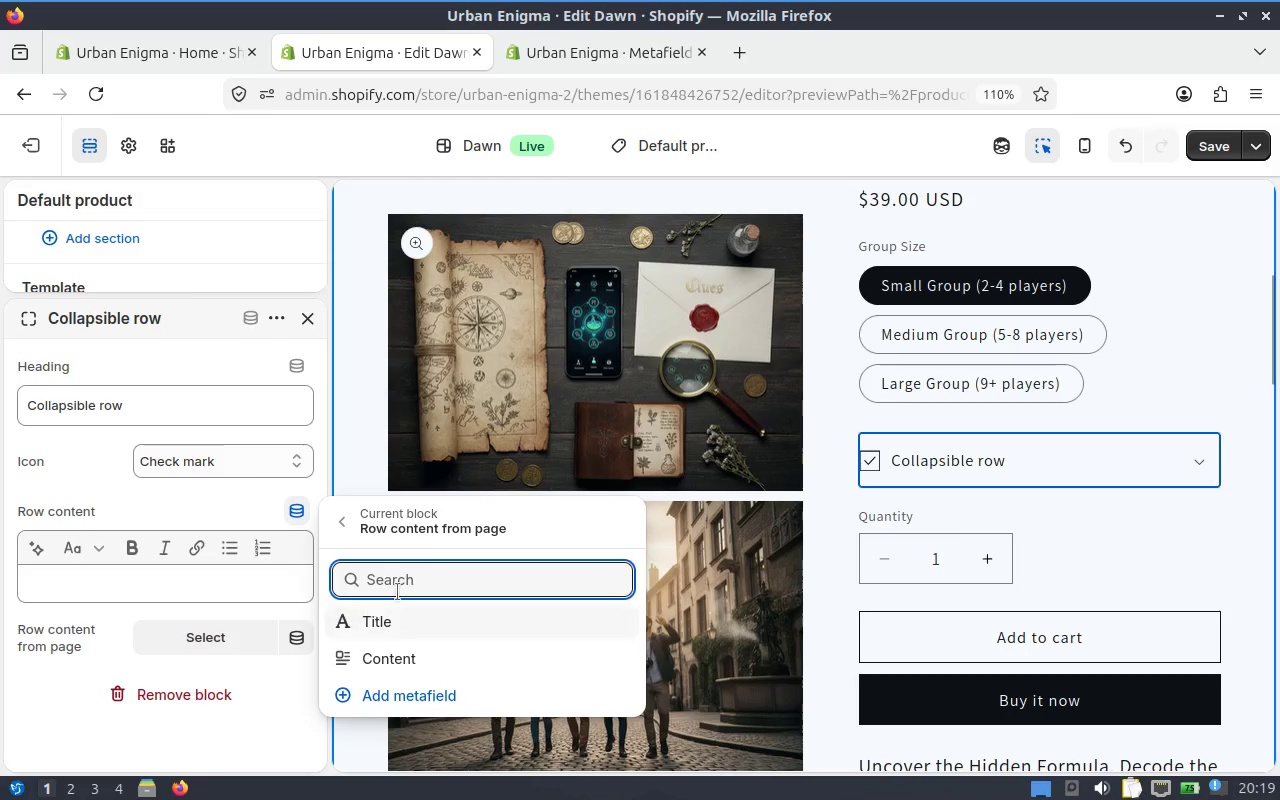 
left_click([460, 532])
 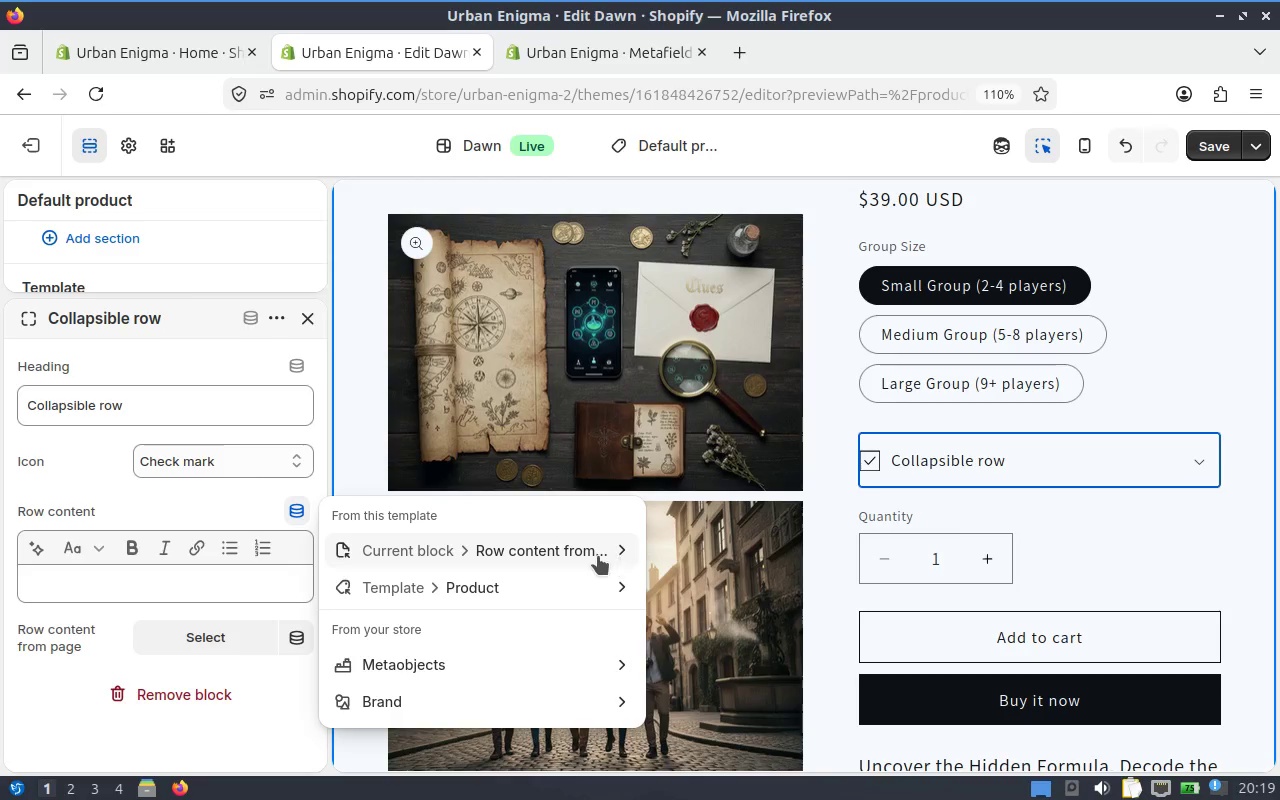 
wait(7.36)
 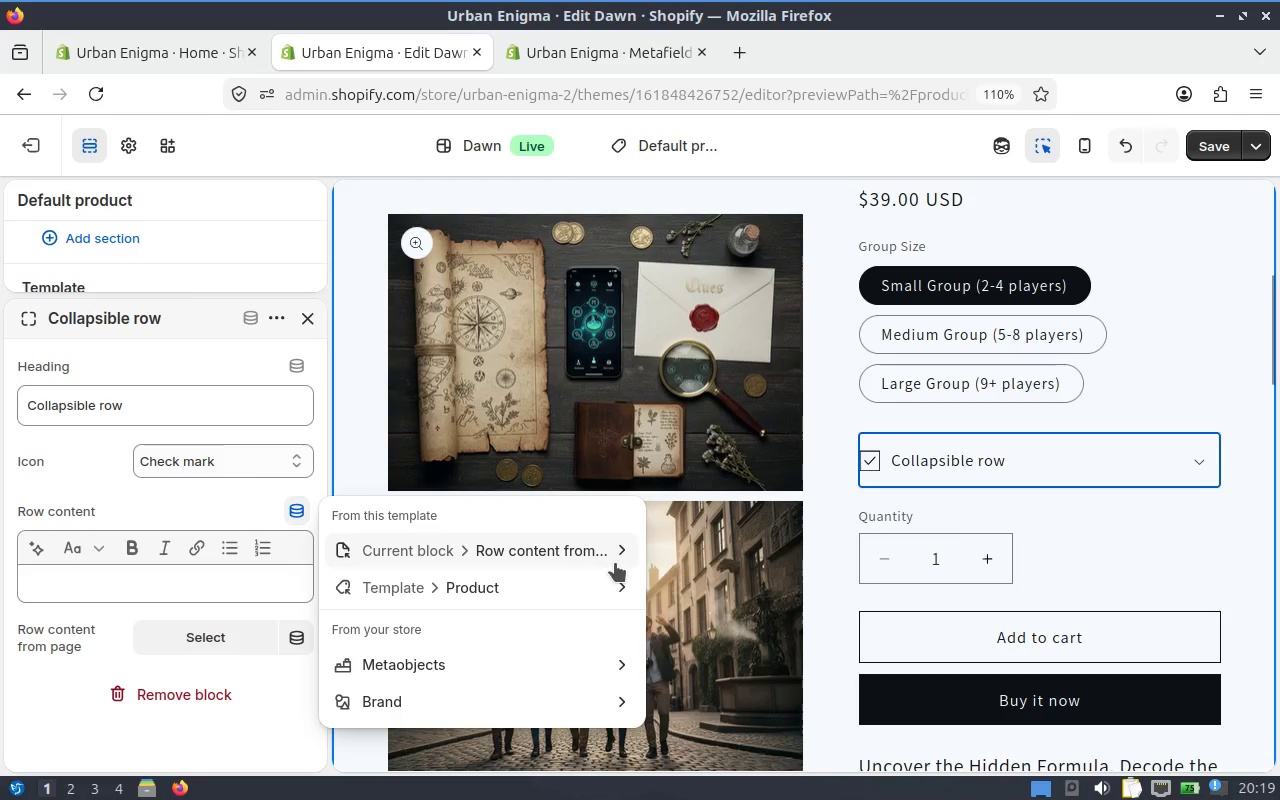 
left_click([606, 558])
 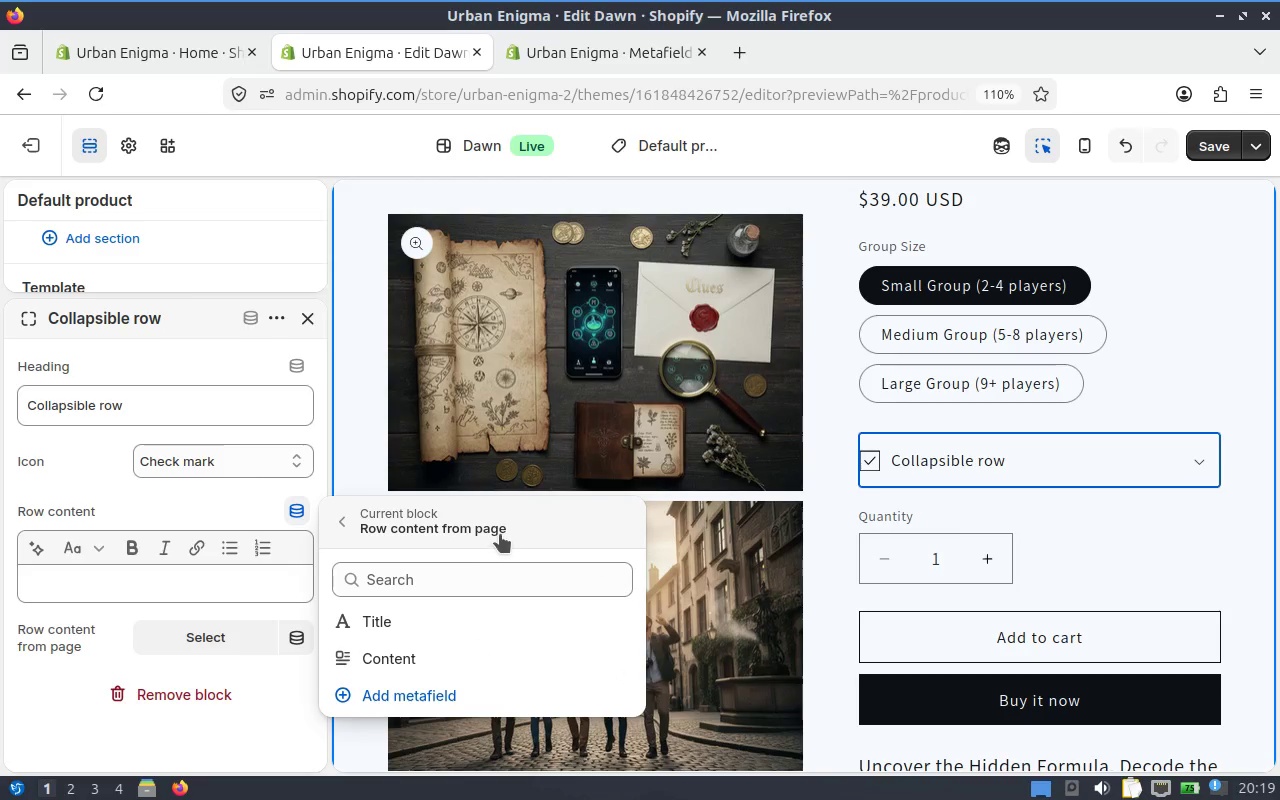 
left_click([500, 534])
 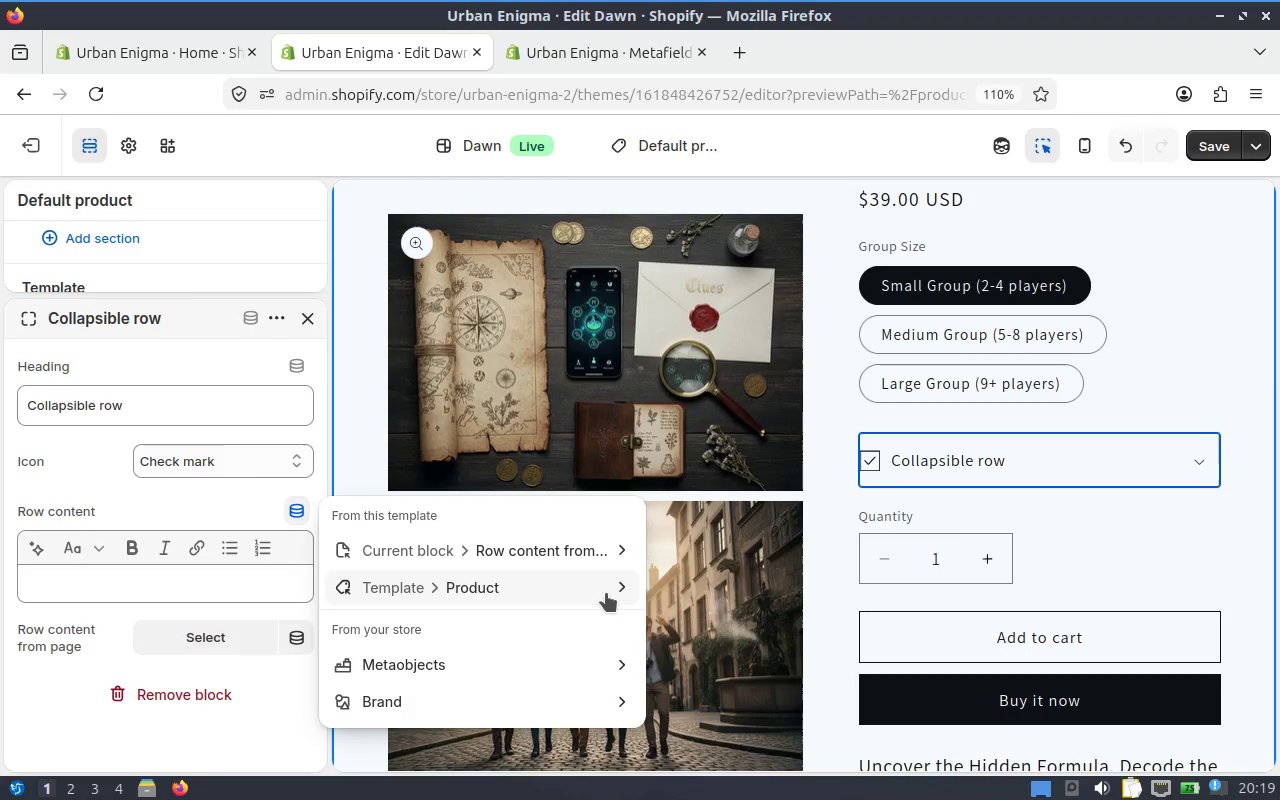 
left_click([606, 593])
 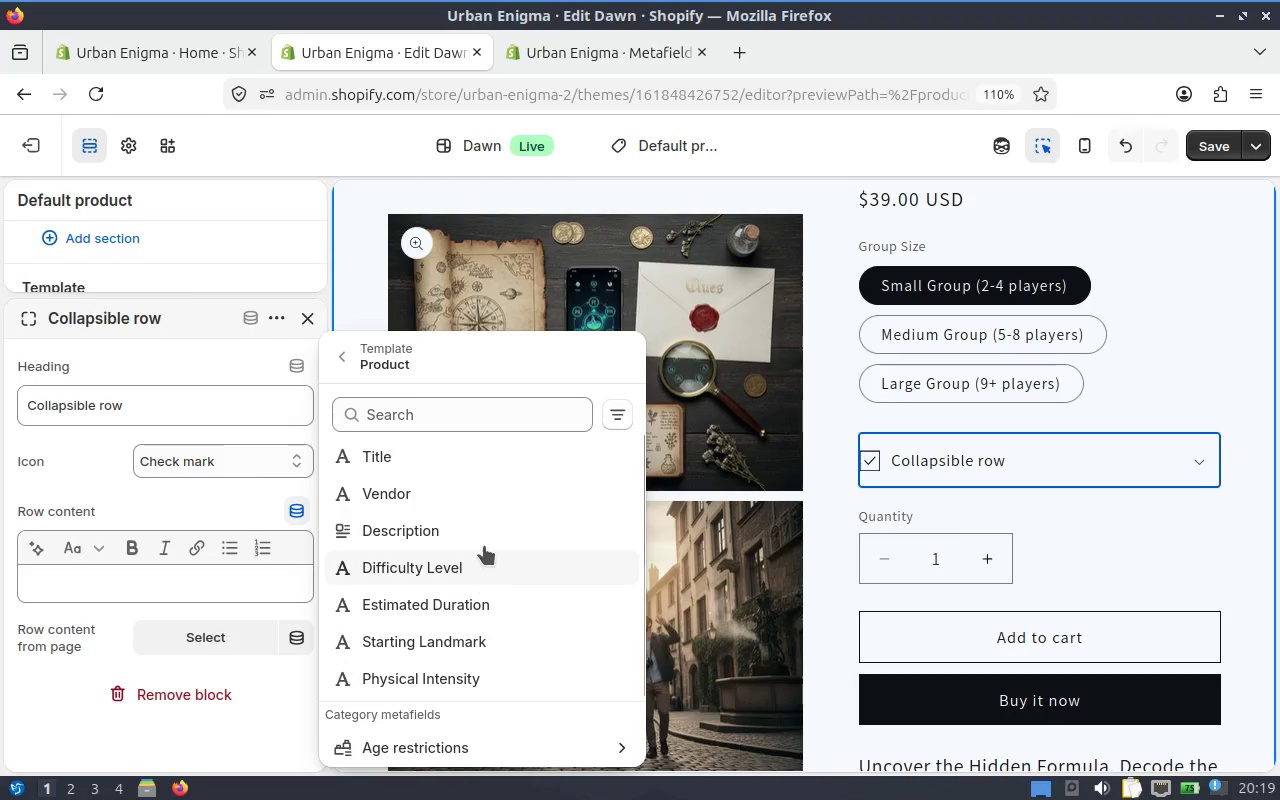 
scroll: coordinate [485, 571], scroll_direction: none, amount: 0.0
 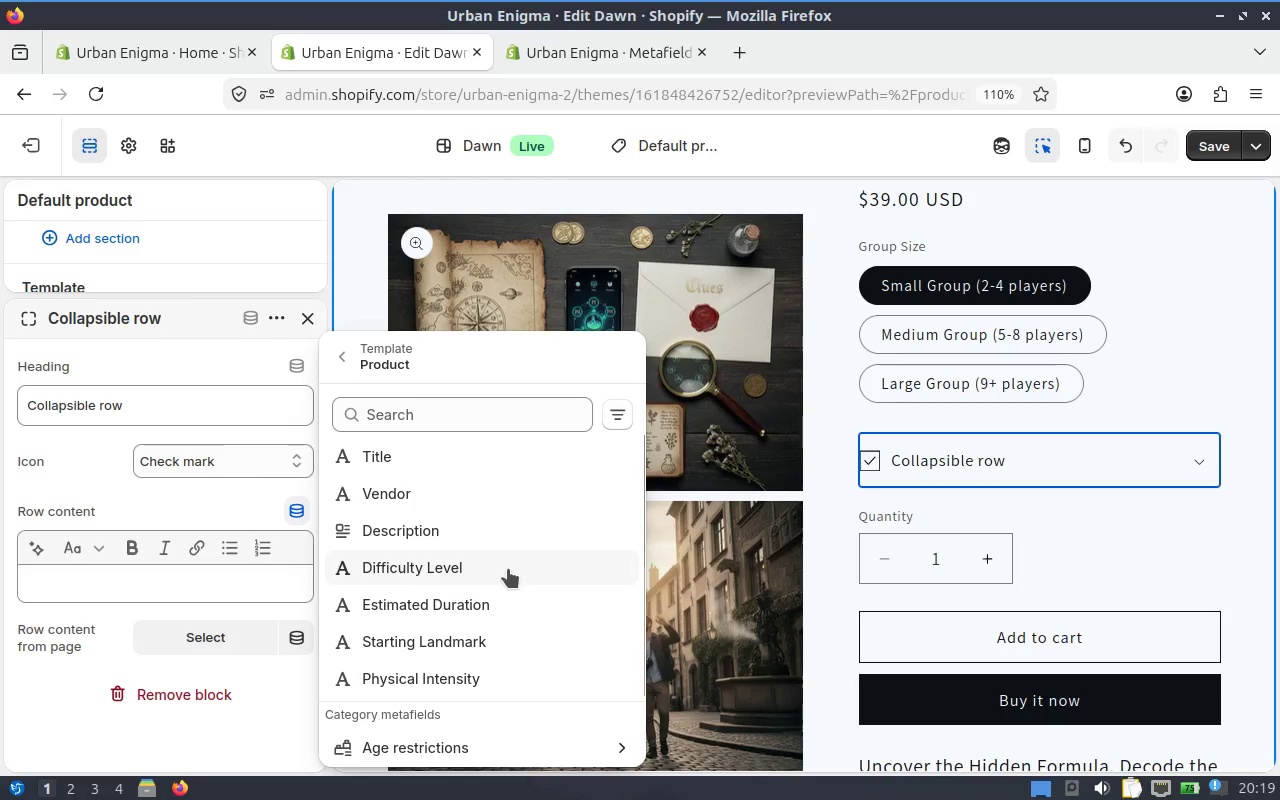 
left_click([508, 569])
 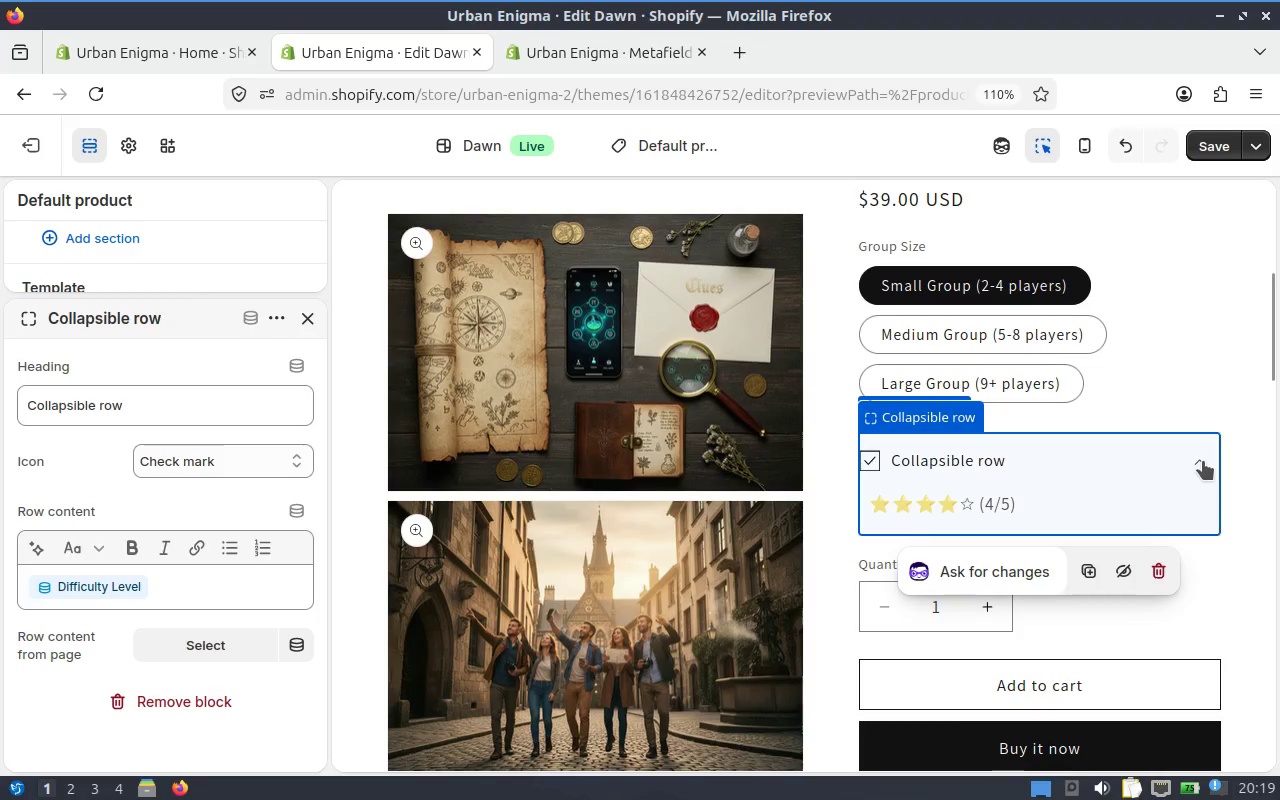 
wait(8.3)
 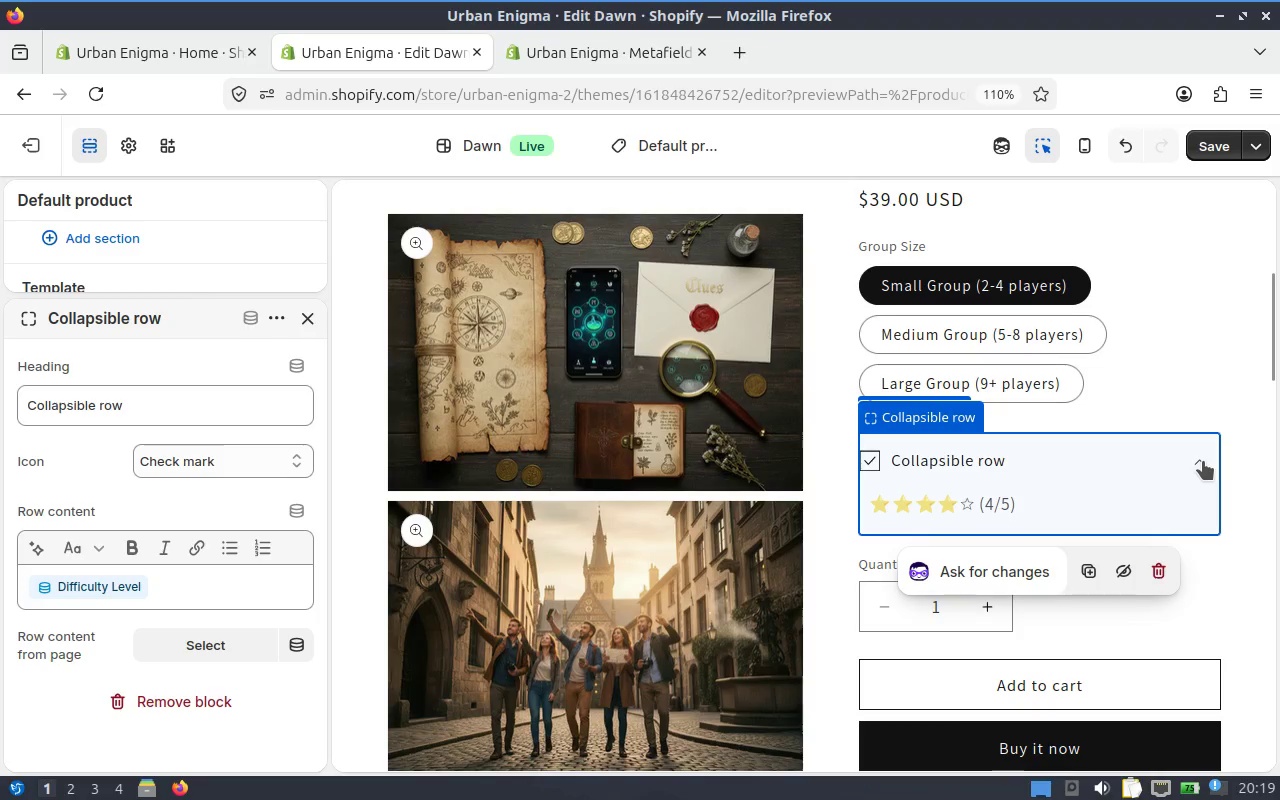 
left_click([205, 586])
 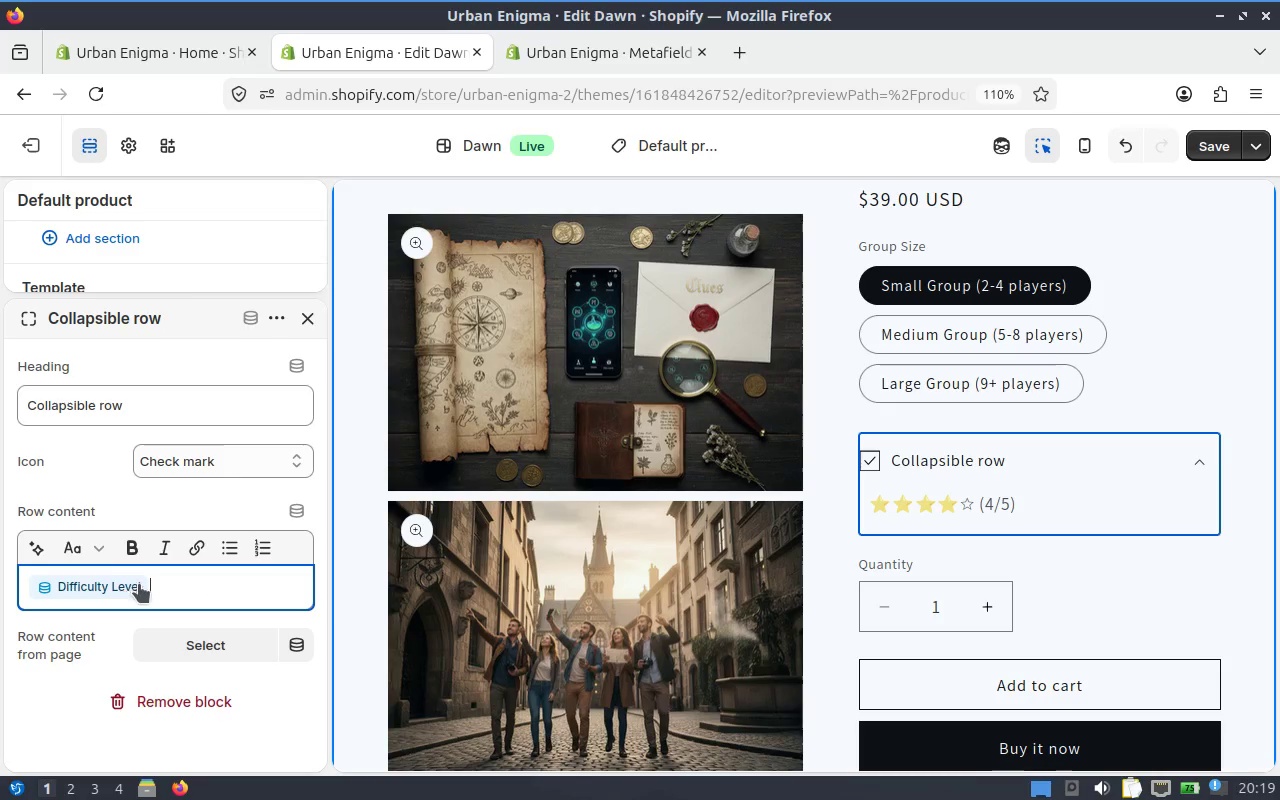 
key(ArrowLeft)
 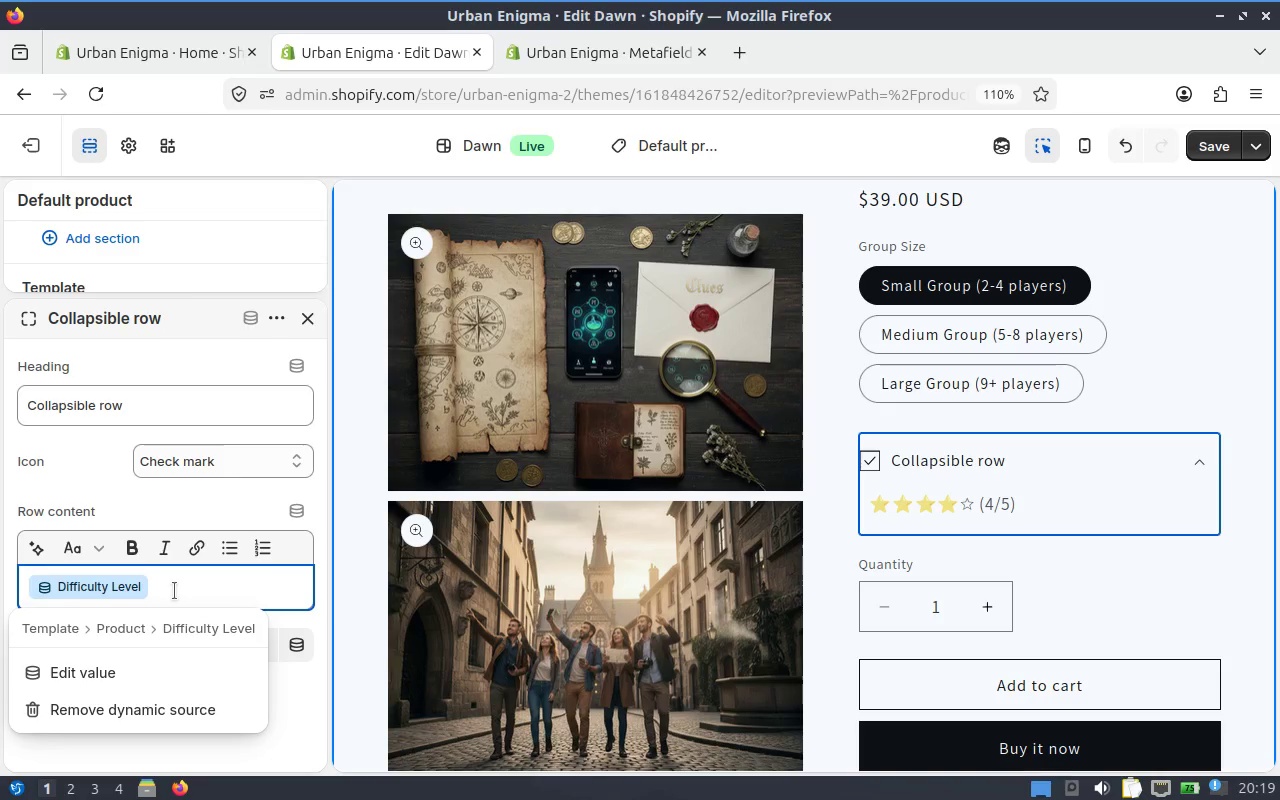 
key(ArrowLeft)
 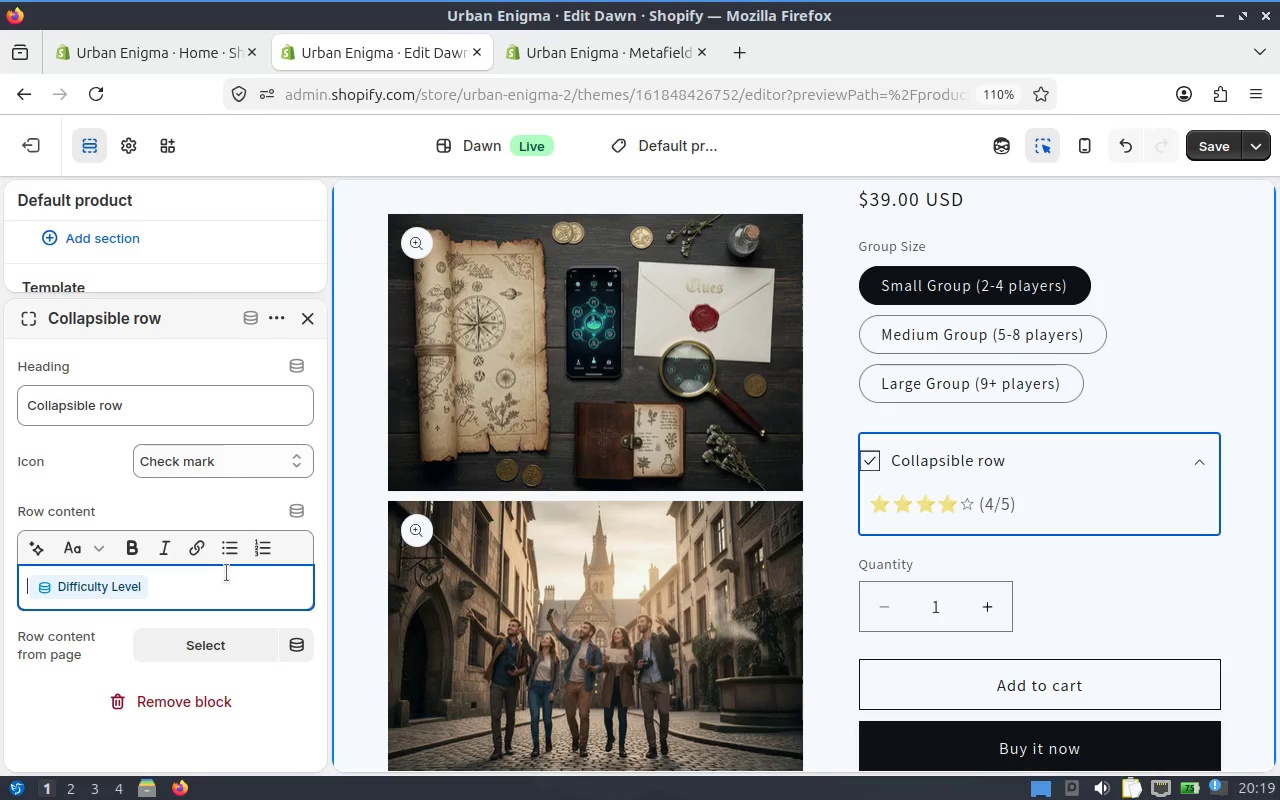 
type(Difficulty Level: )
 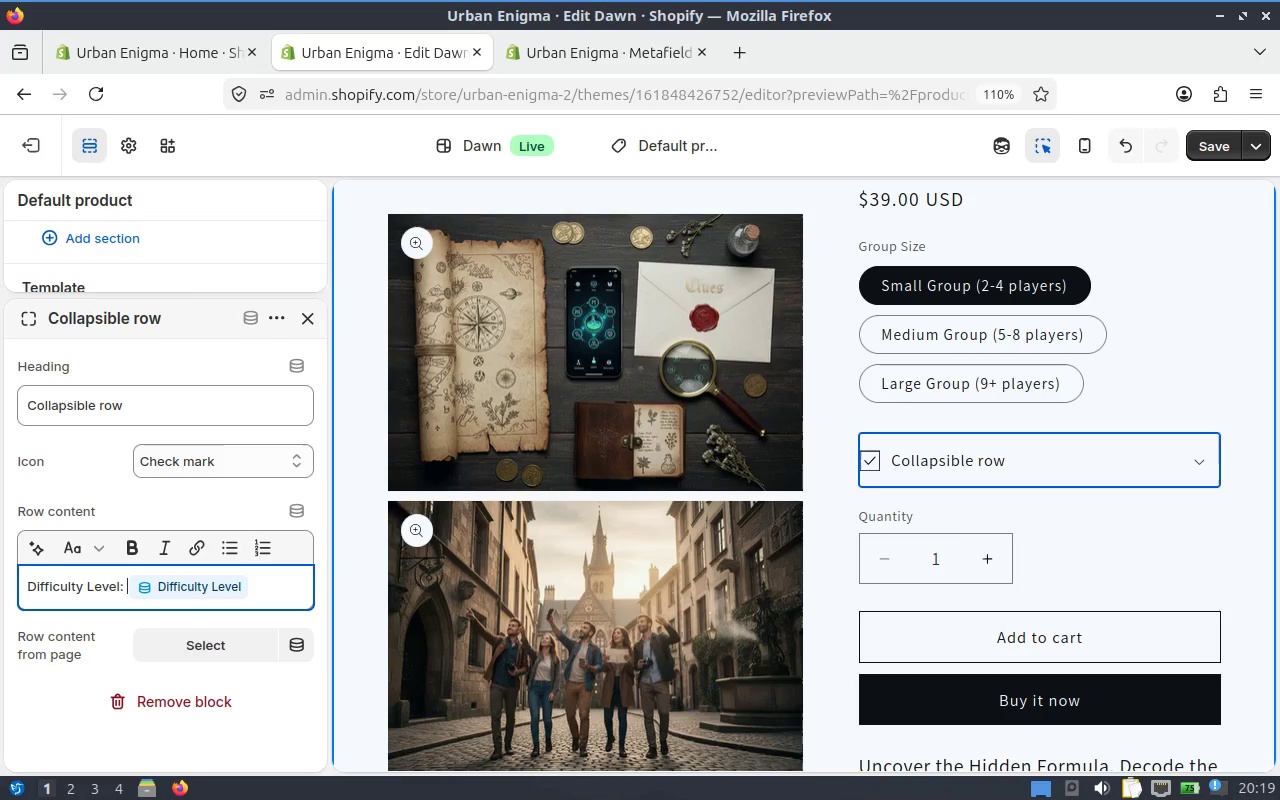 
left_click([1190, 461])
 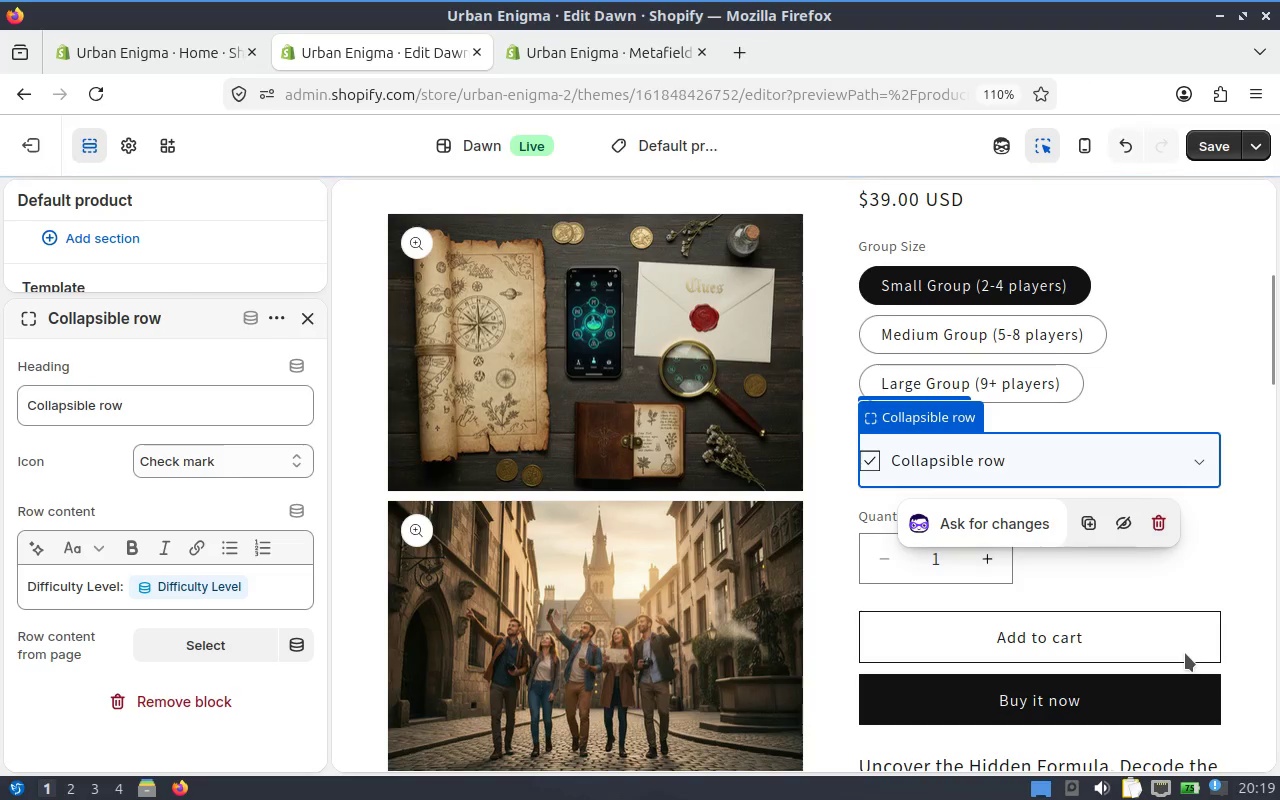 
mouse_move([1167, 472])
 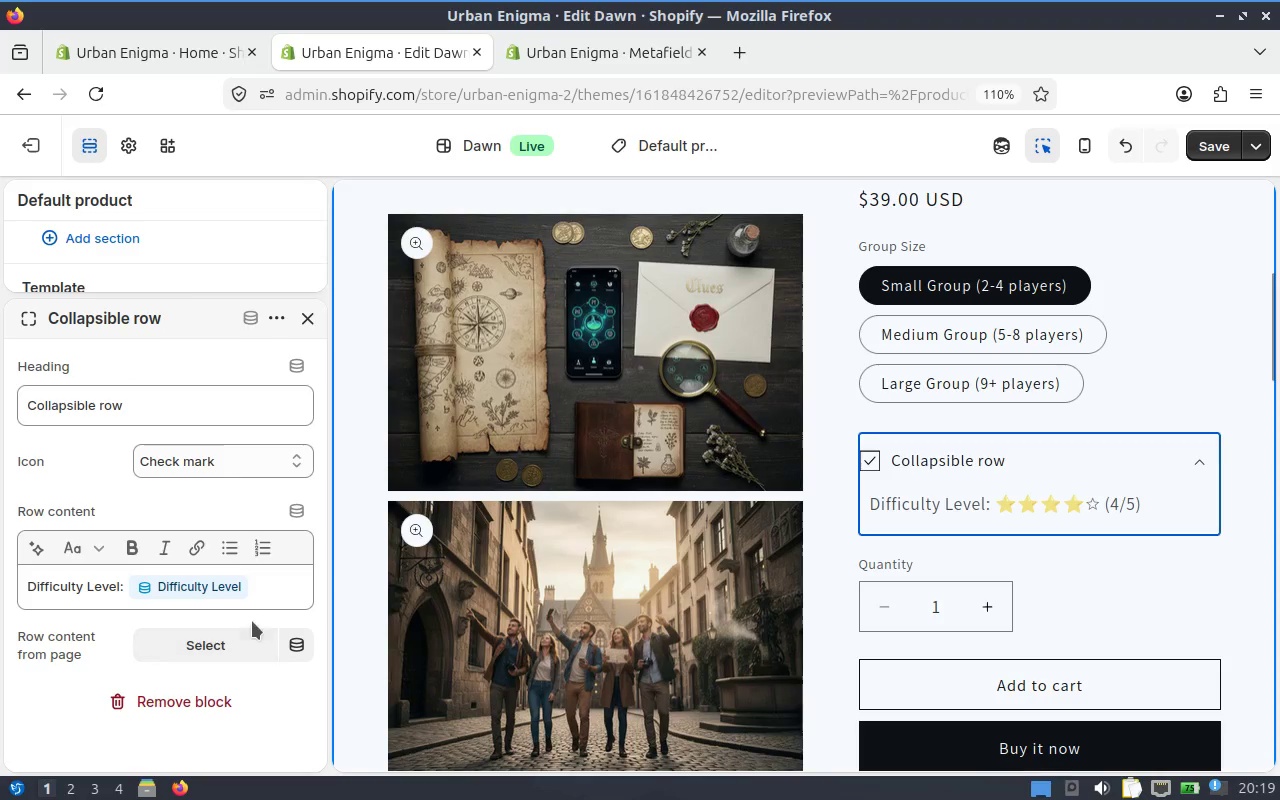 
left_click([270, 589])
 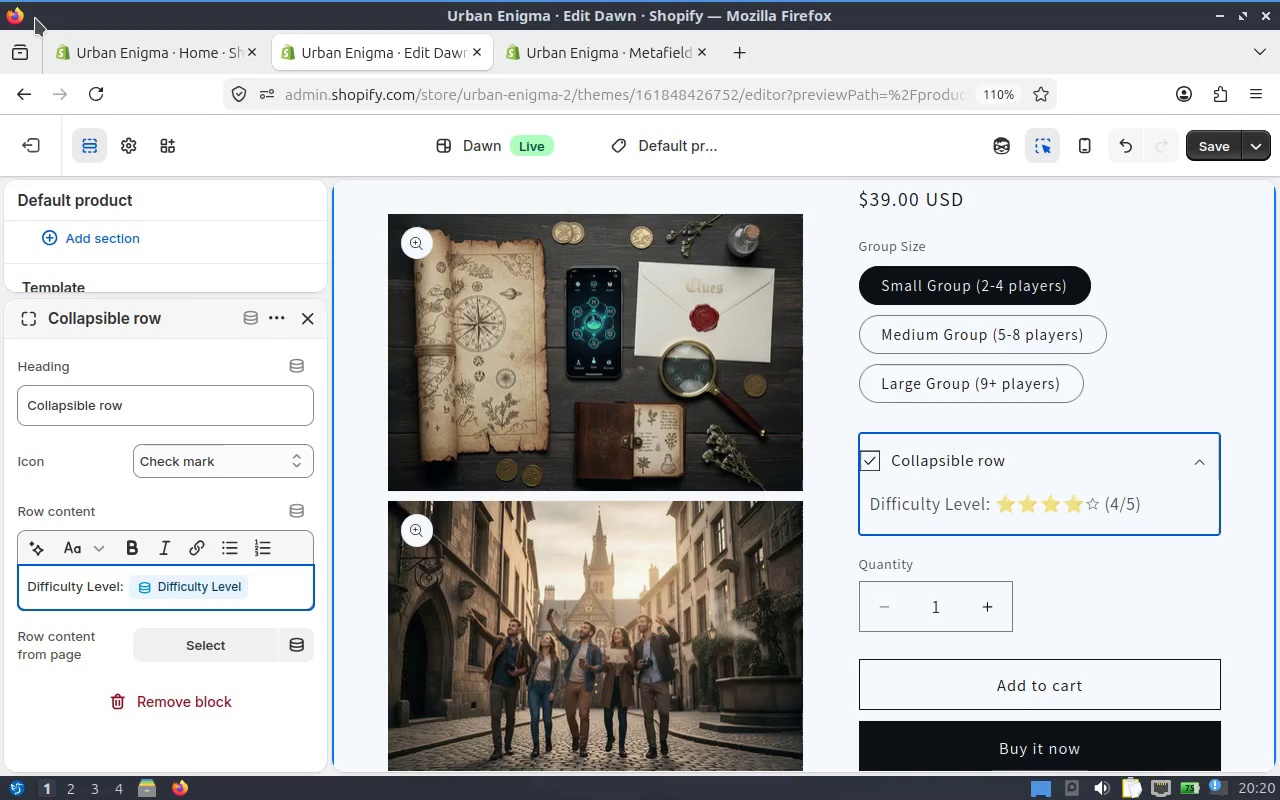 
wait(16.1)
 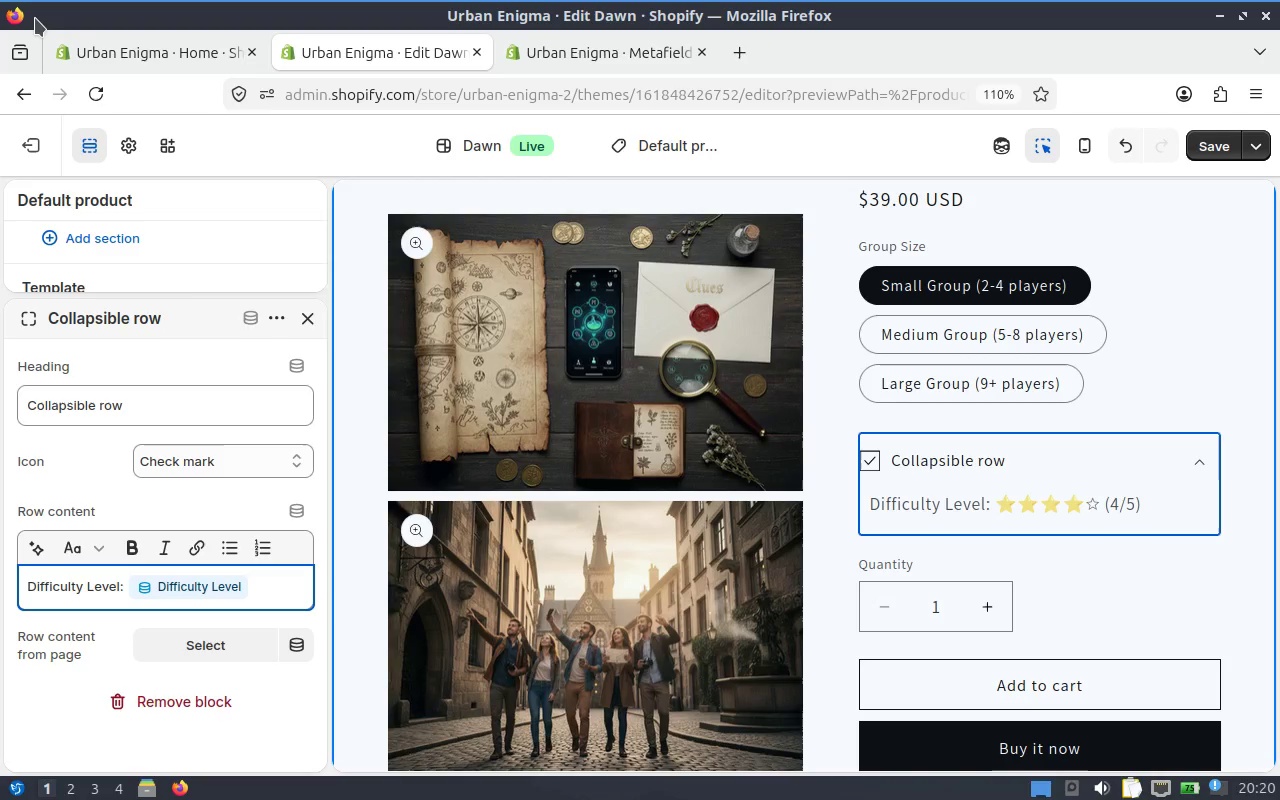 
key(Enter)
 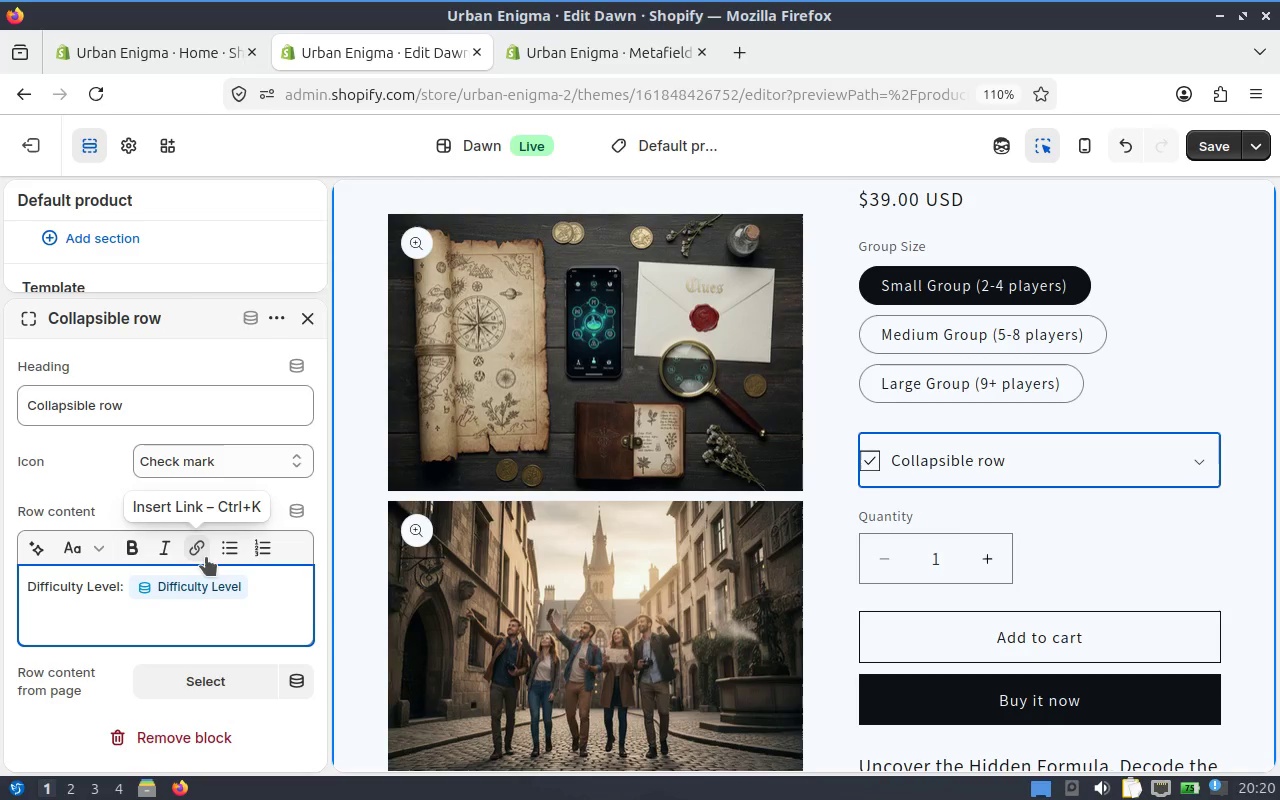 
wait(6.18)
 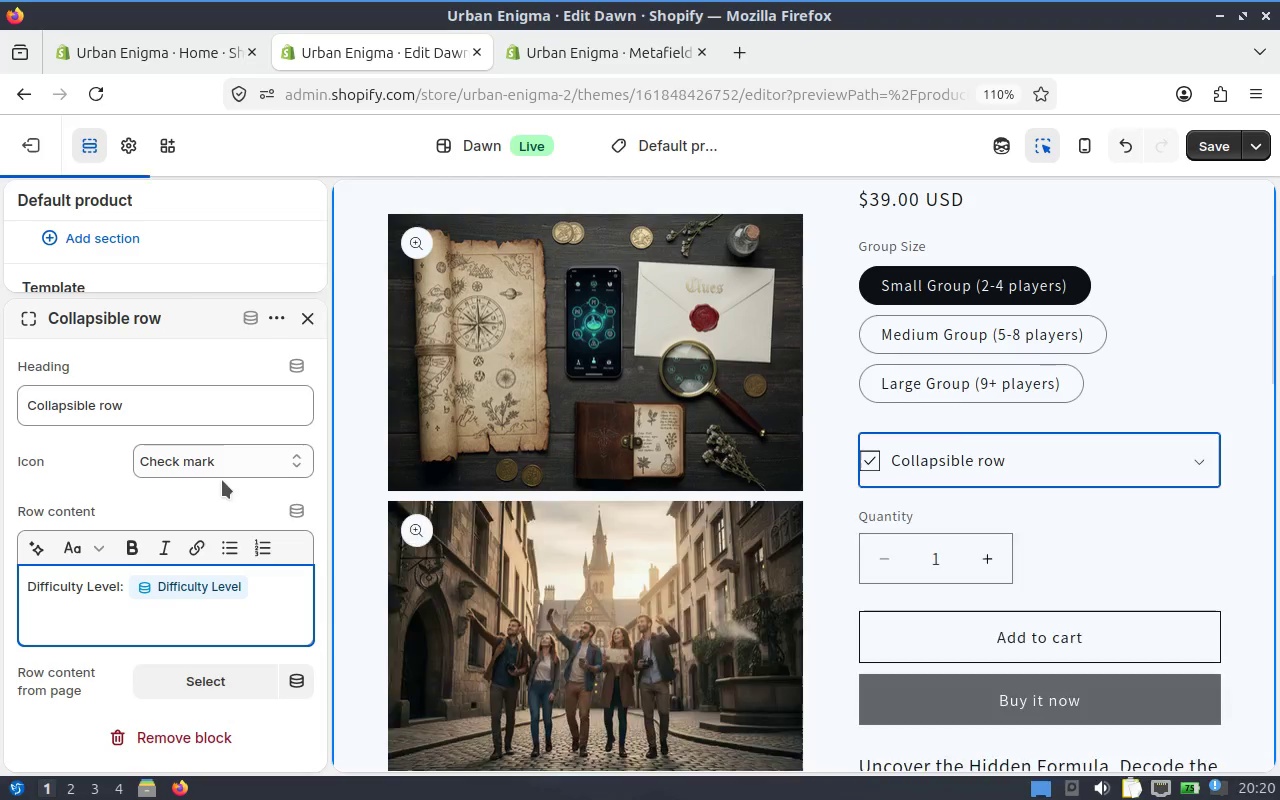 
left_click([297, 510])
 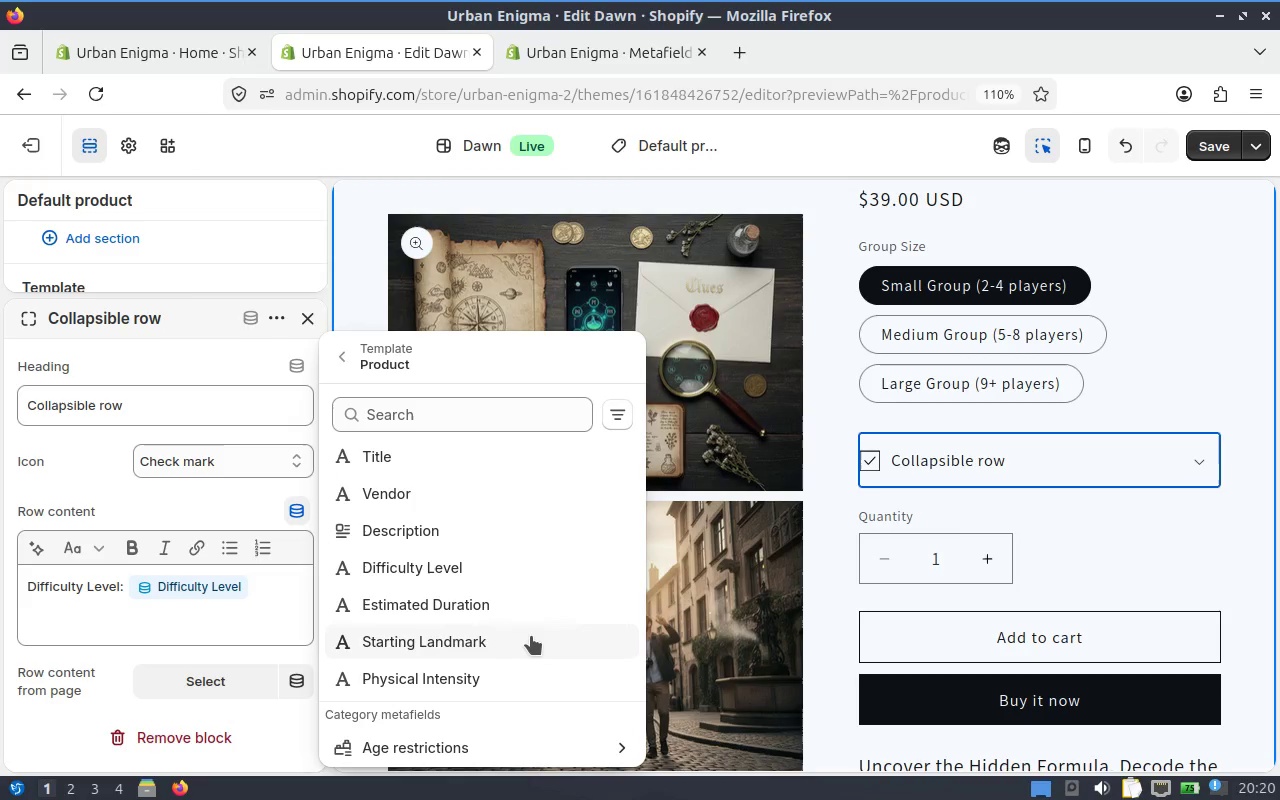 
wait(7.5)
 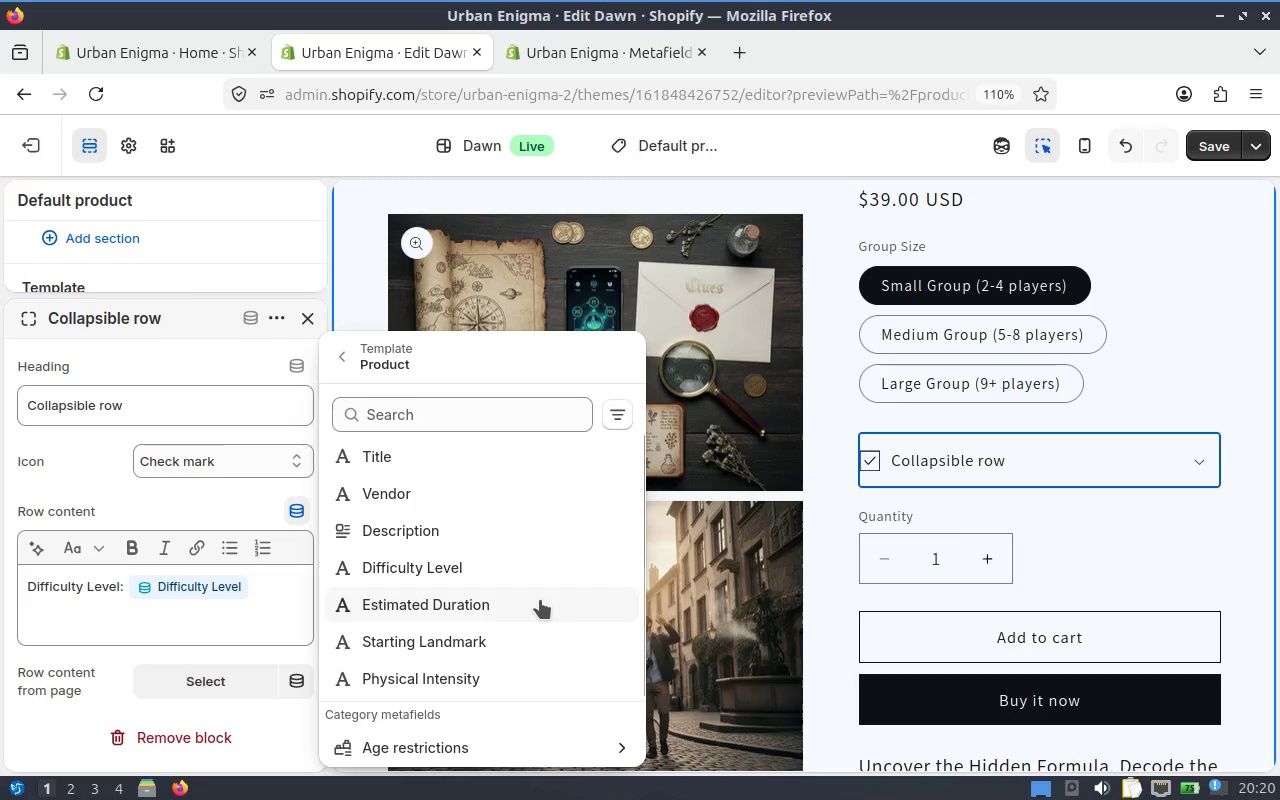 
left_click([531, 636])
 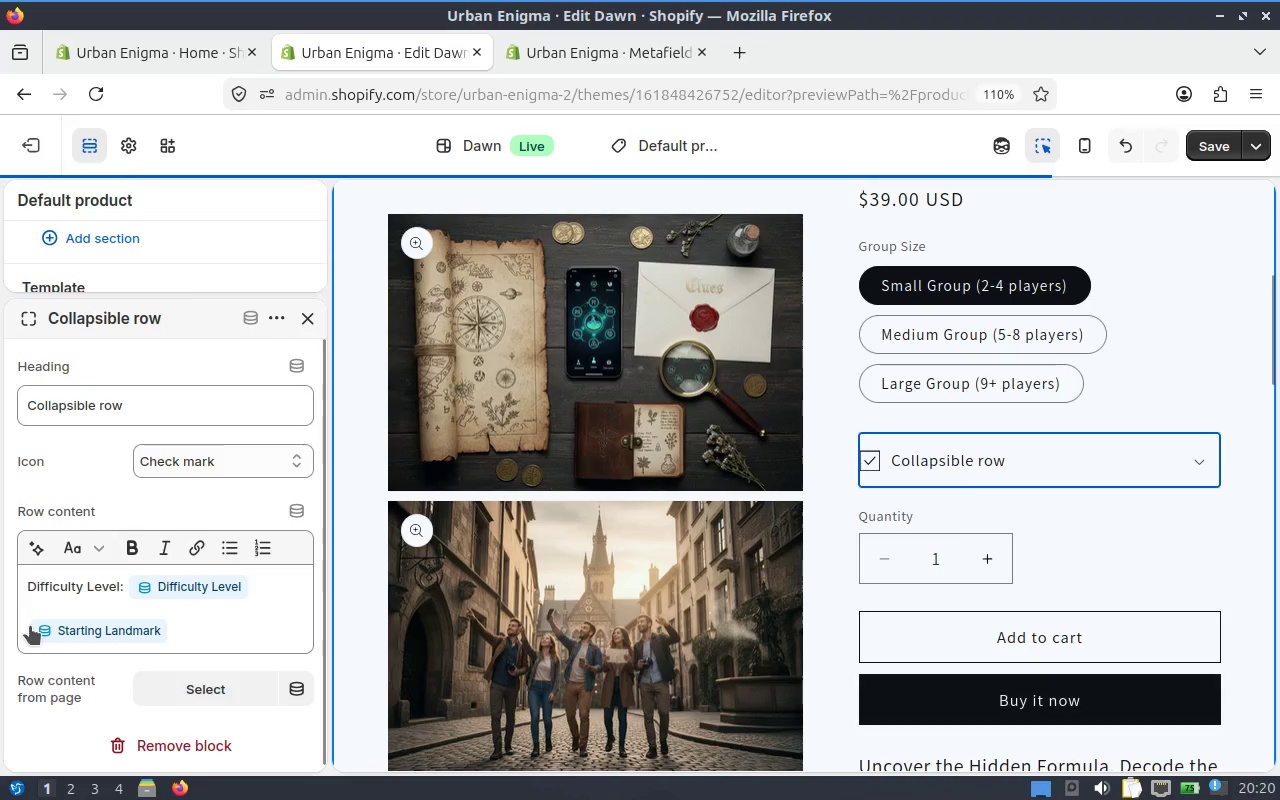 
left_click([26, 615])
 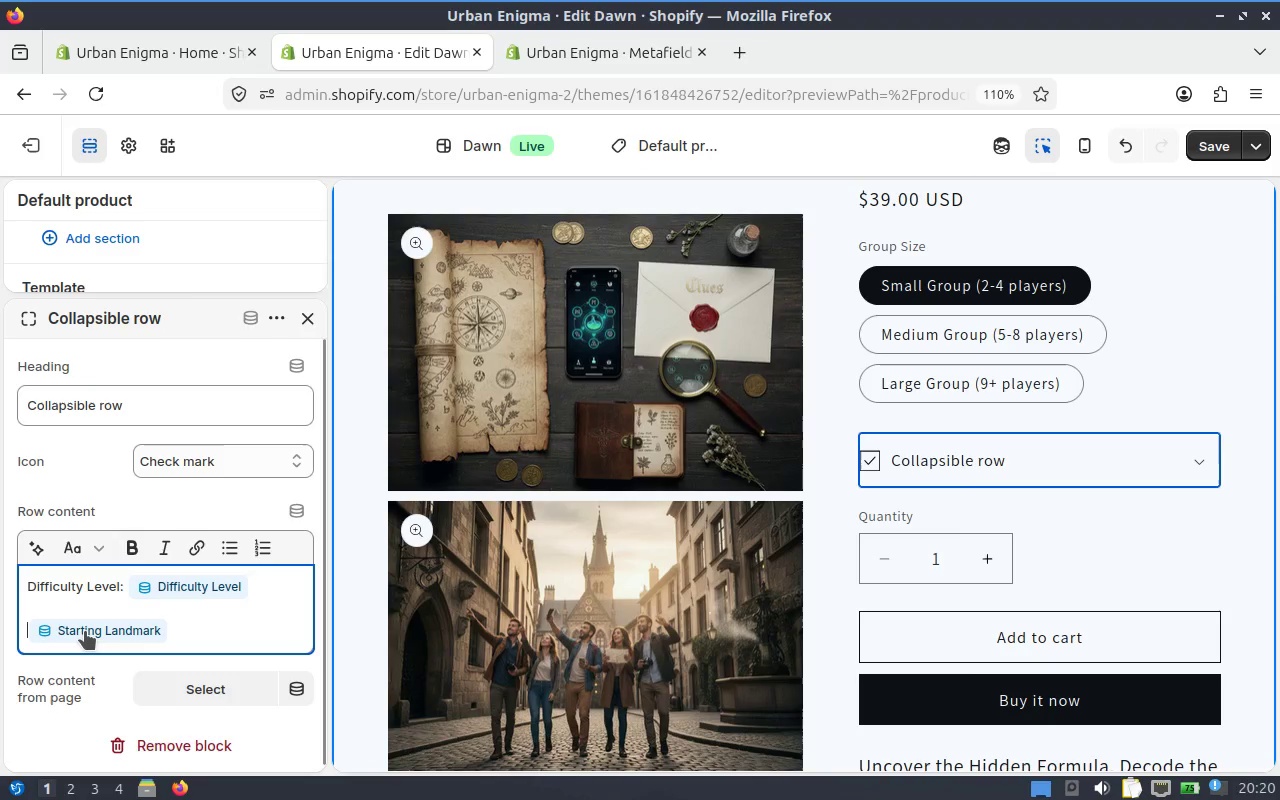 
type(Starting Landmard)
key(Backspace)
type(k: )
key(Backspace)
type( )
 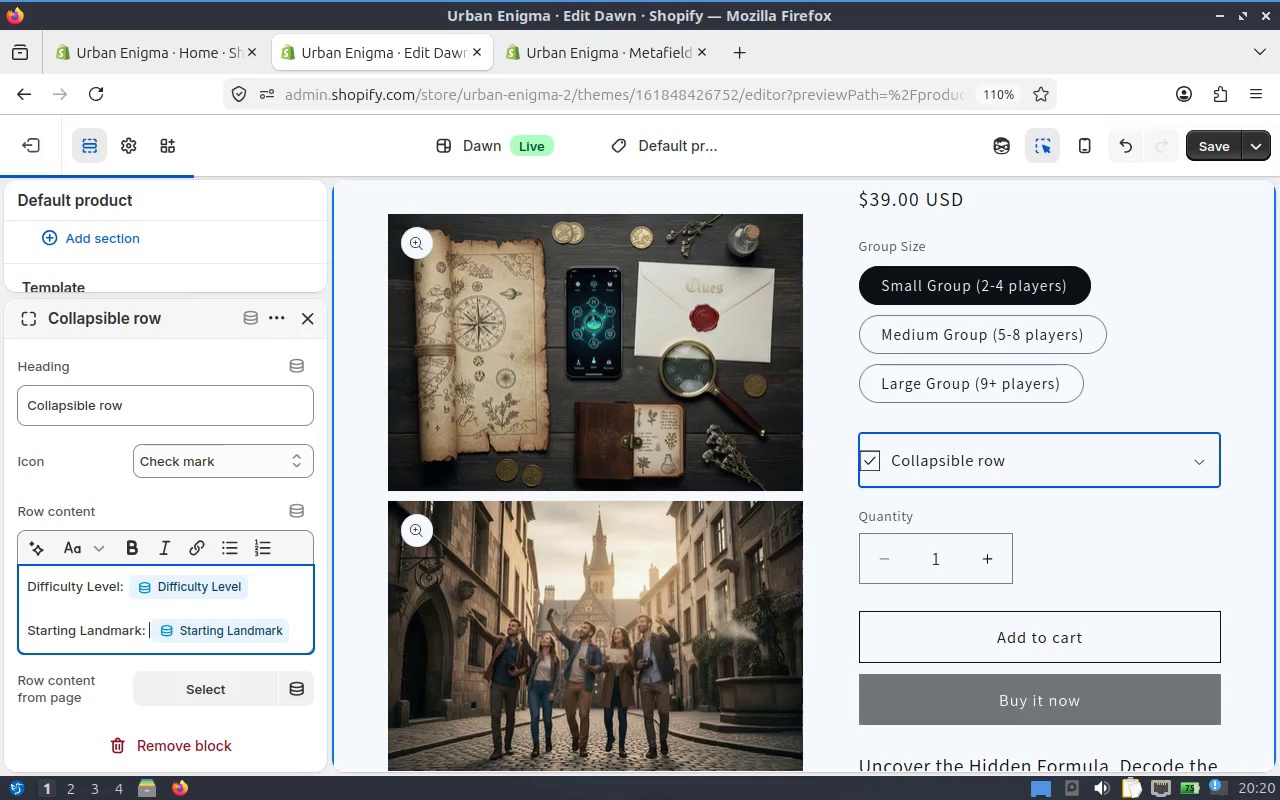 
key(Alt+ArrowUp)
 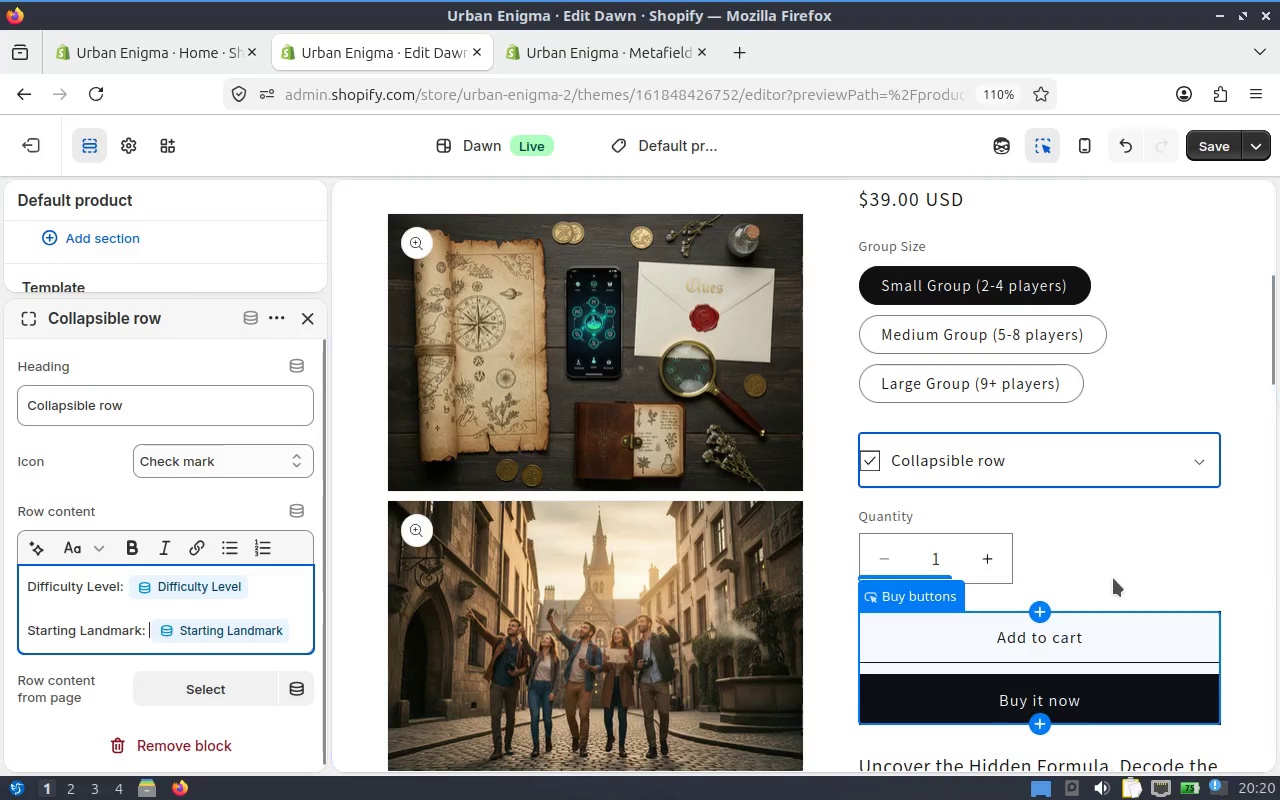 
left_click([1160, 458])
 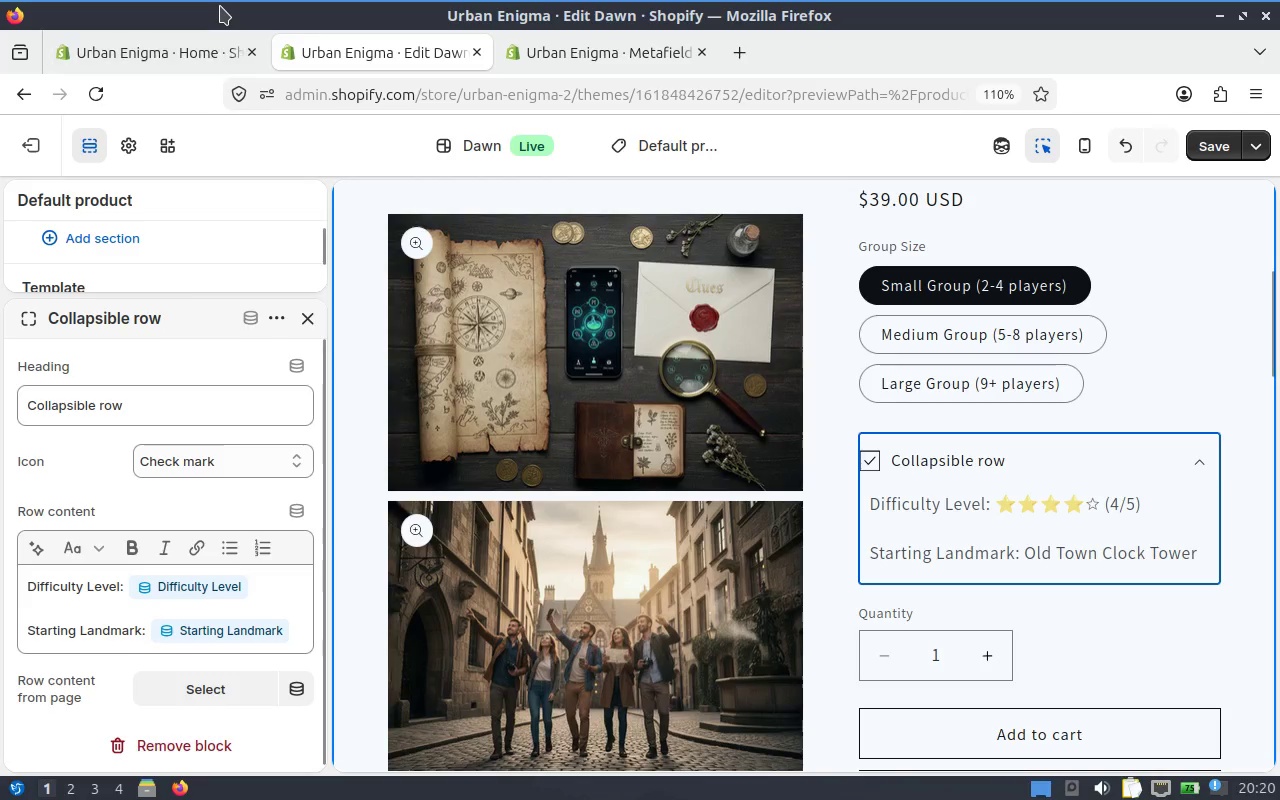 
wait(12.38)
 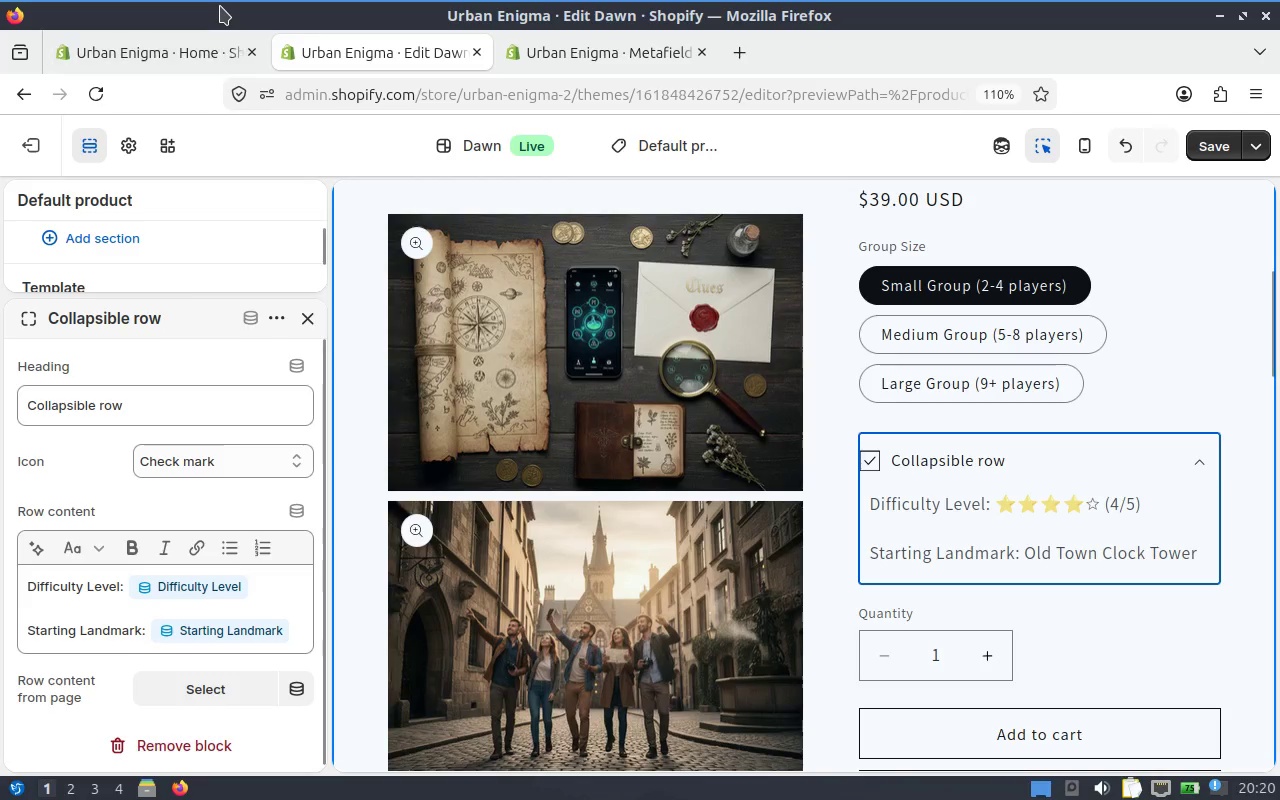 
left_click([300, 630])
 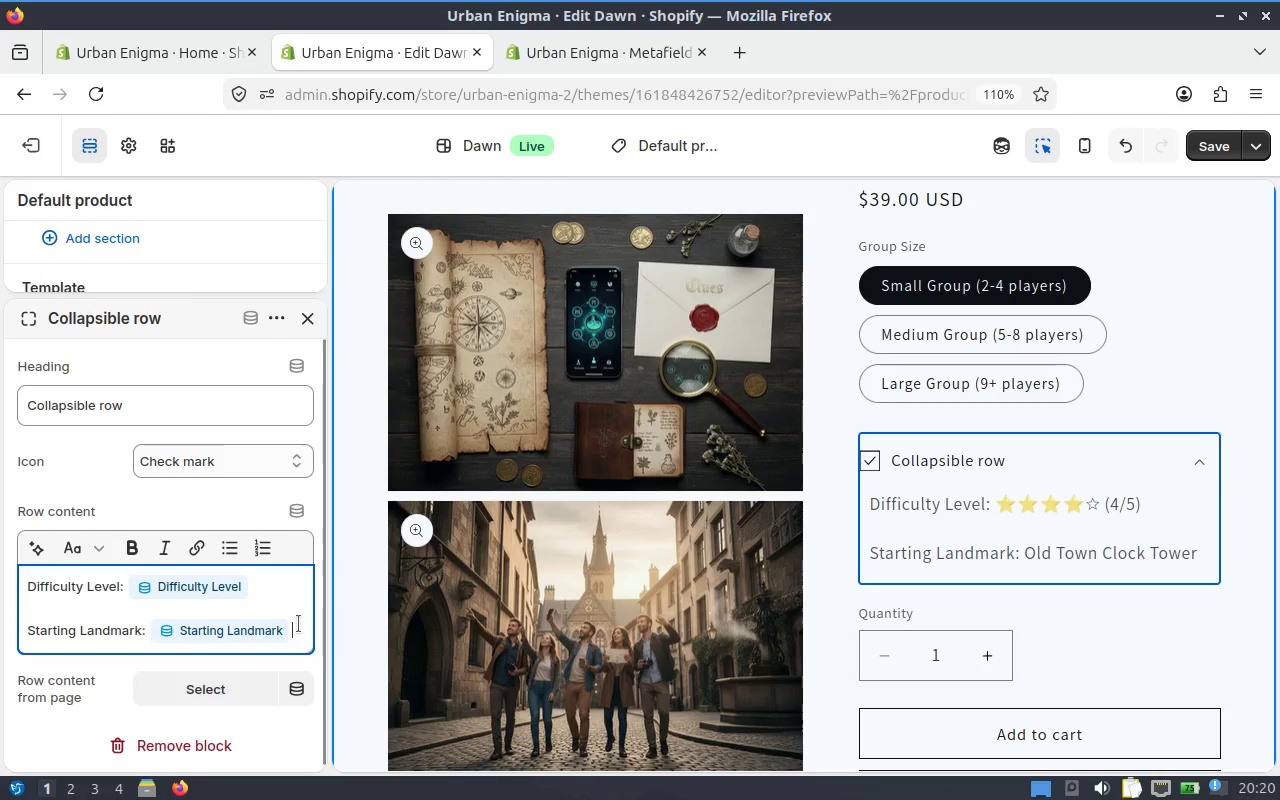 
key(Enter)
 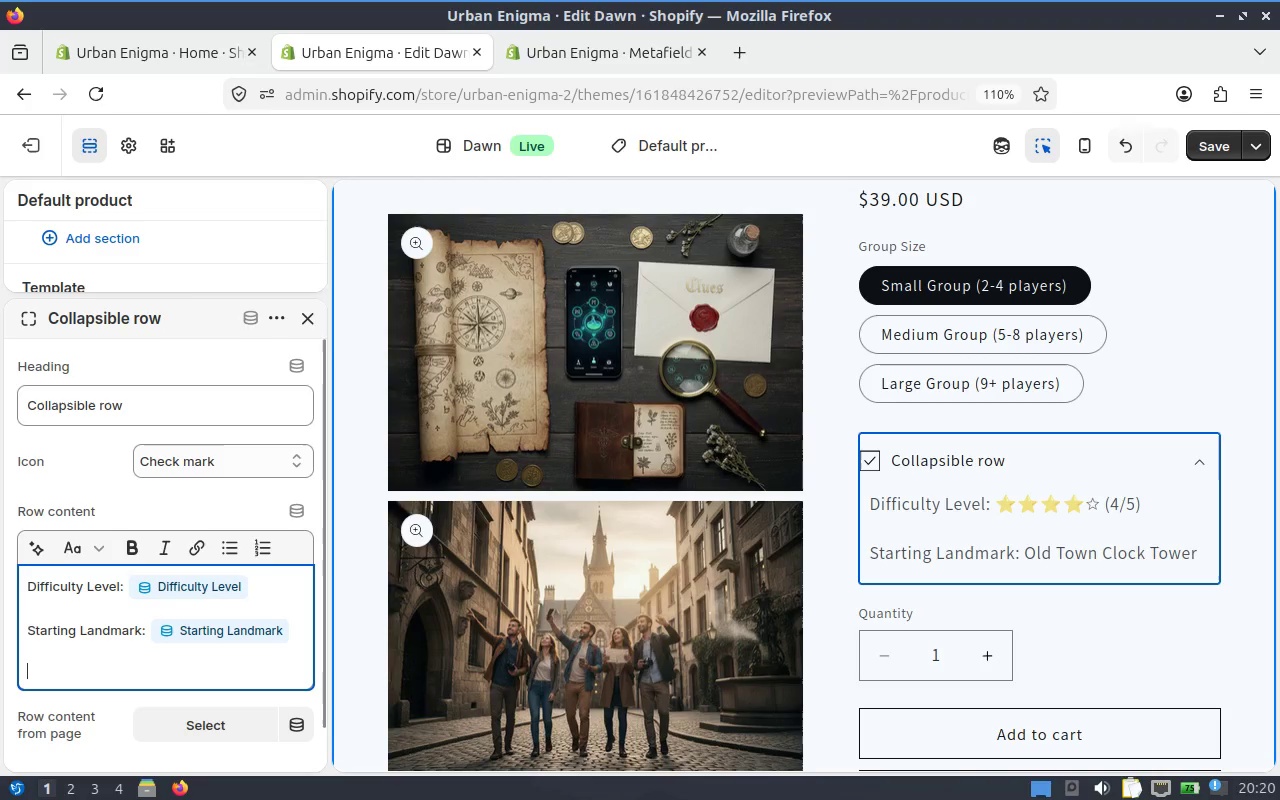 
type(Duraton: )
 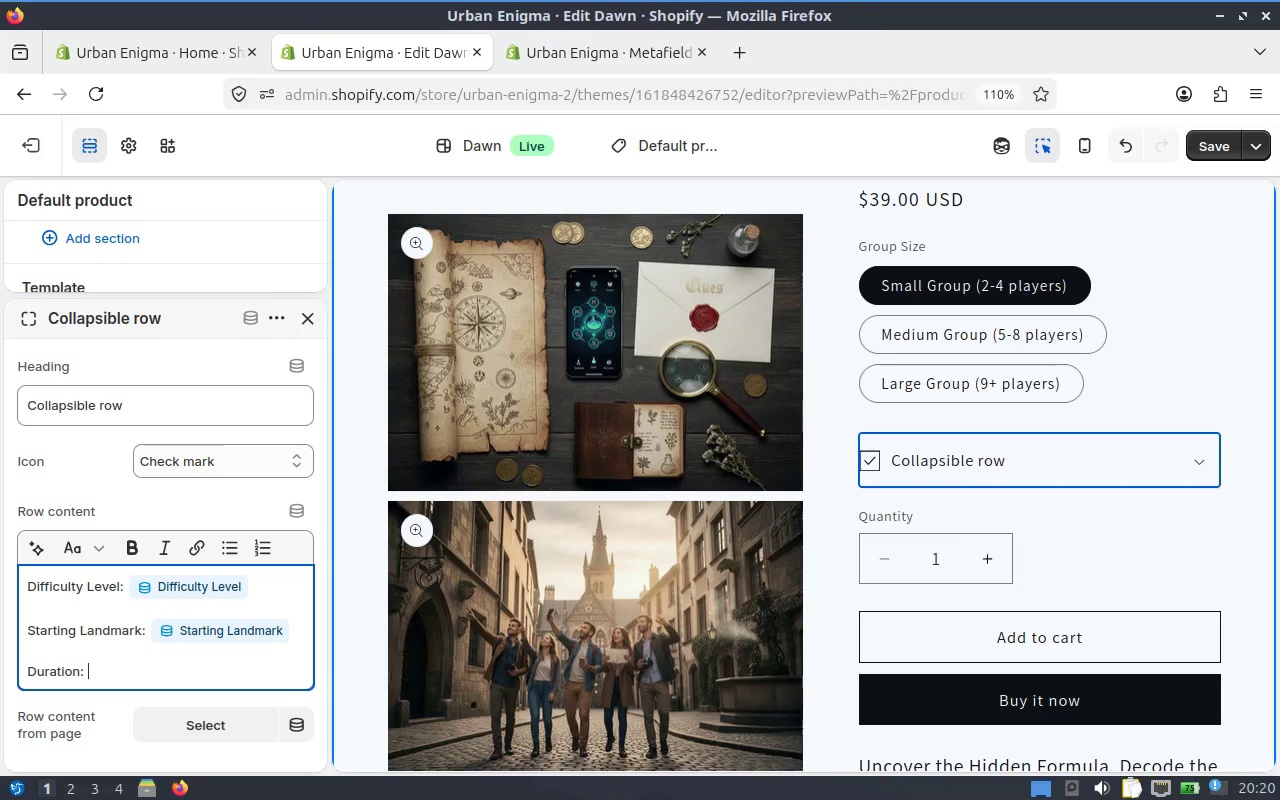 
hold_key(key=I, duration=0.43)
 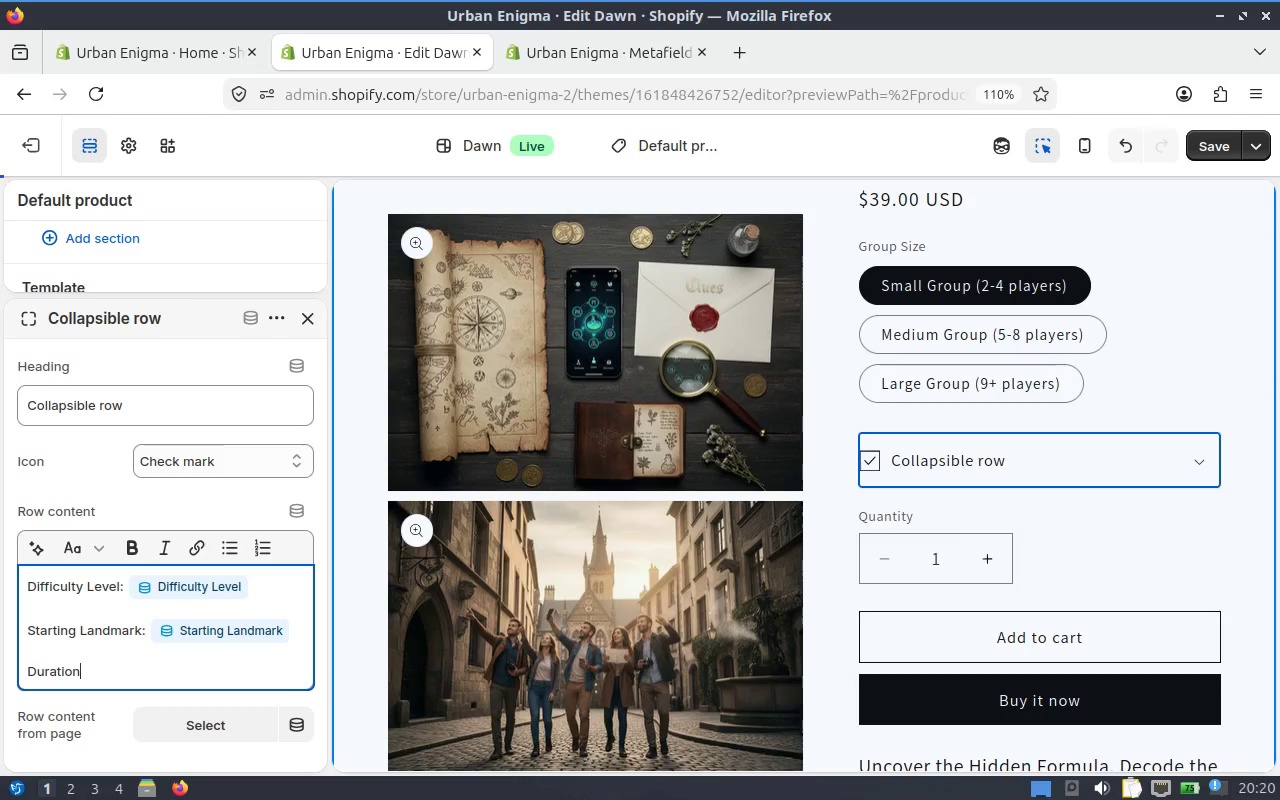 
left_click_drag(start_coordinate=[125, 594], to_coordinate=[18, 590])
 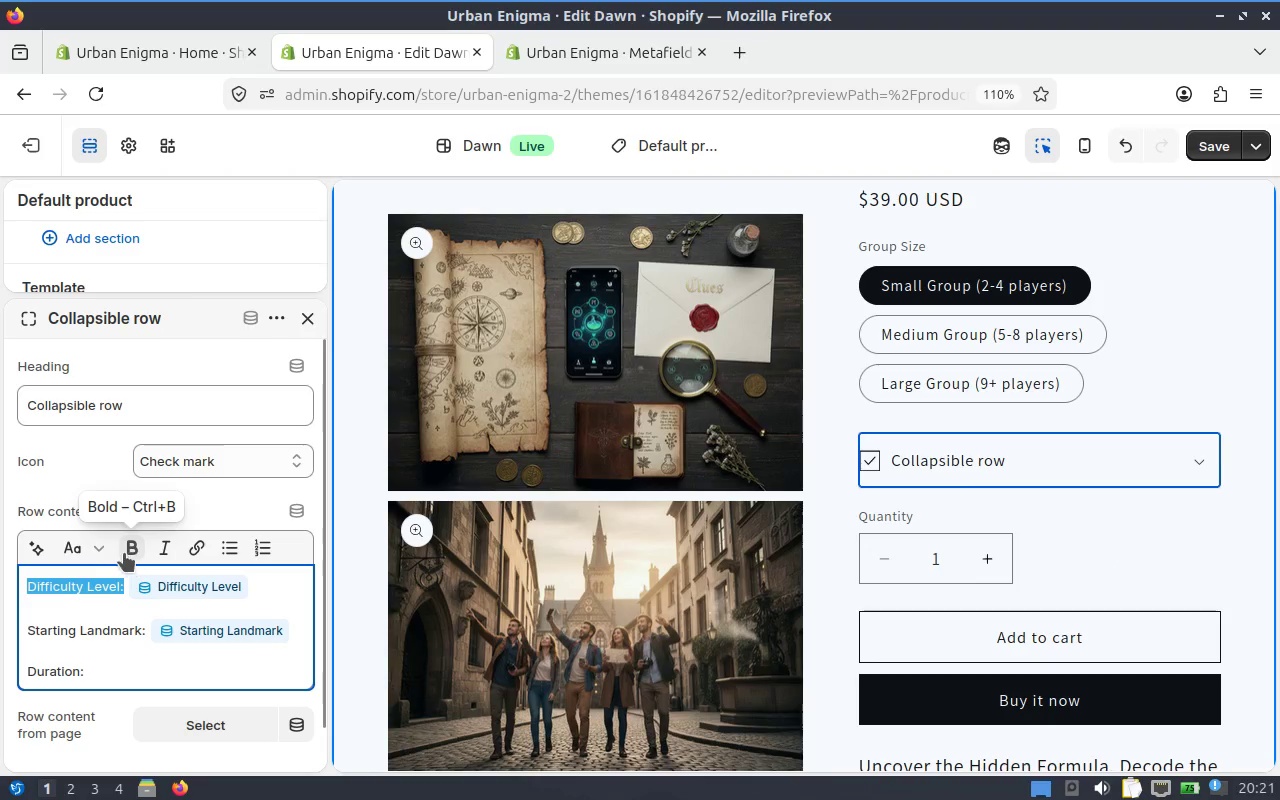 
left_click([127, 548])
 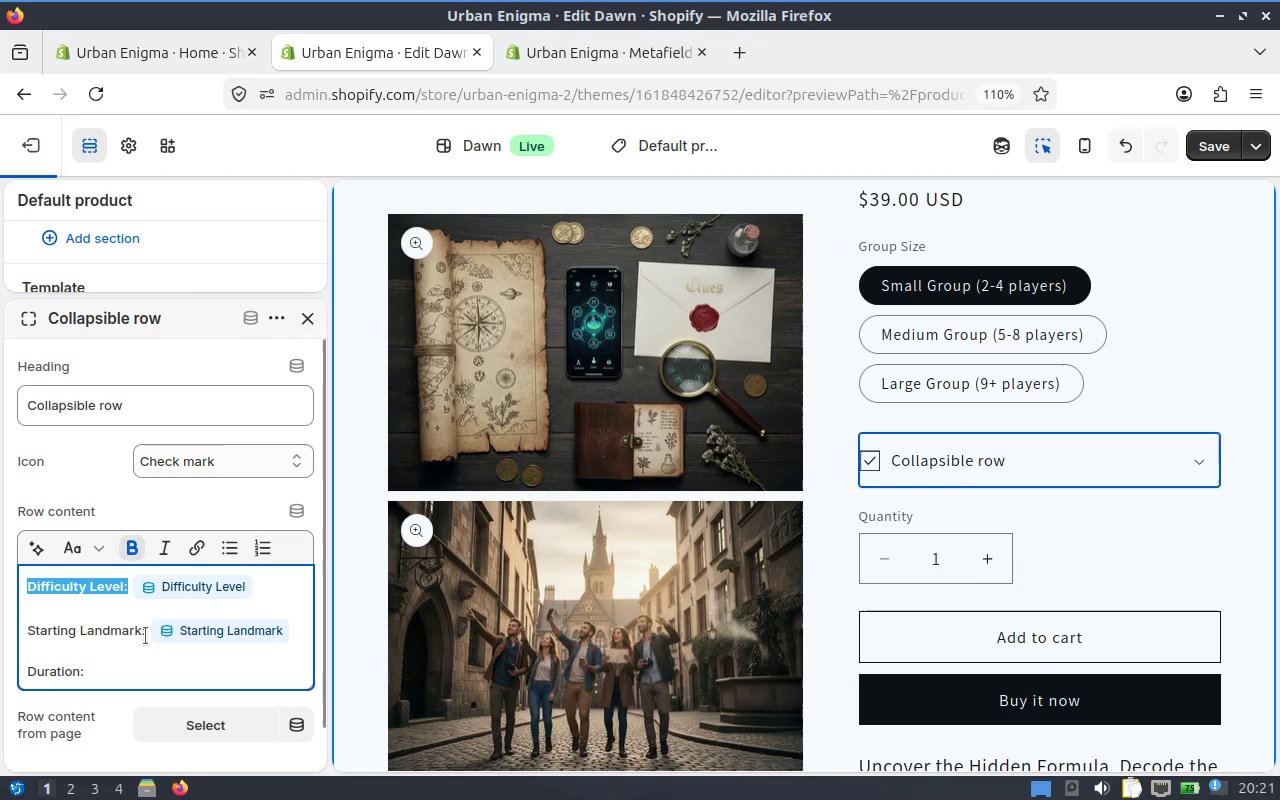 
left_click_drag(start_coordinate=[145, 636], to_coordinate=[25, 636])
 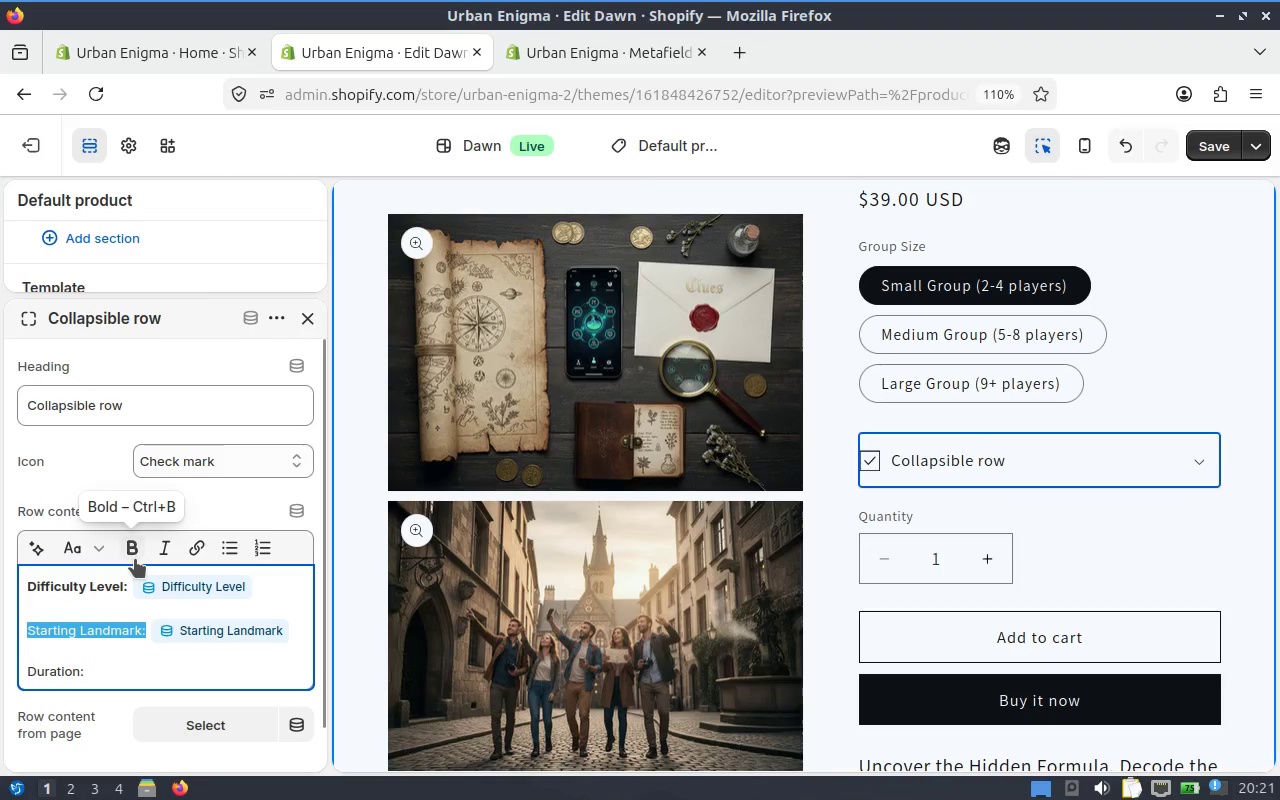 
left_click([135, 553])
 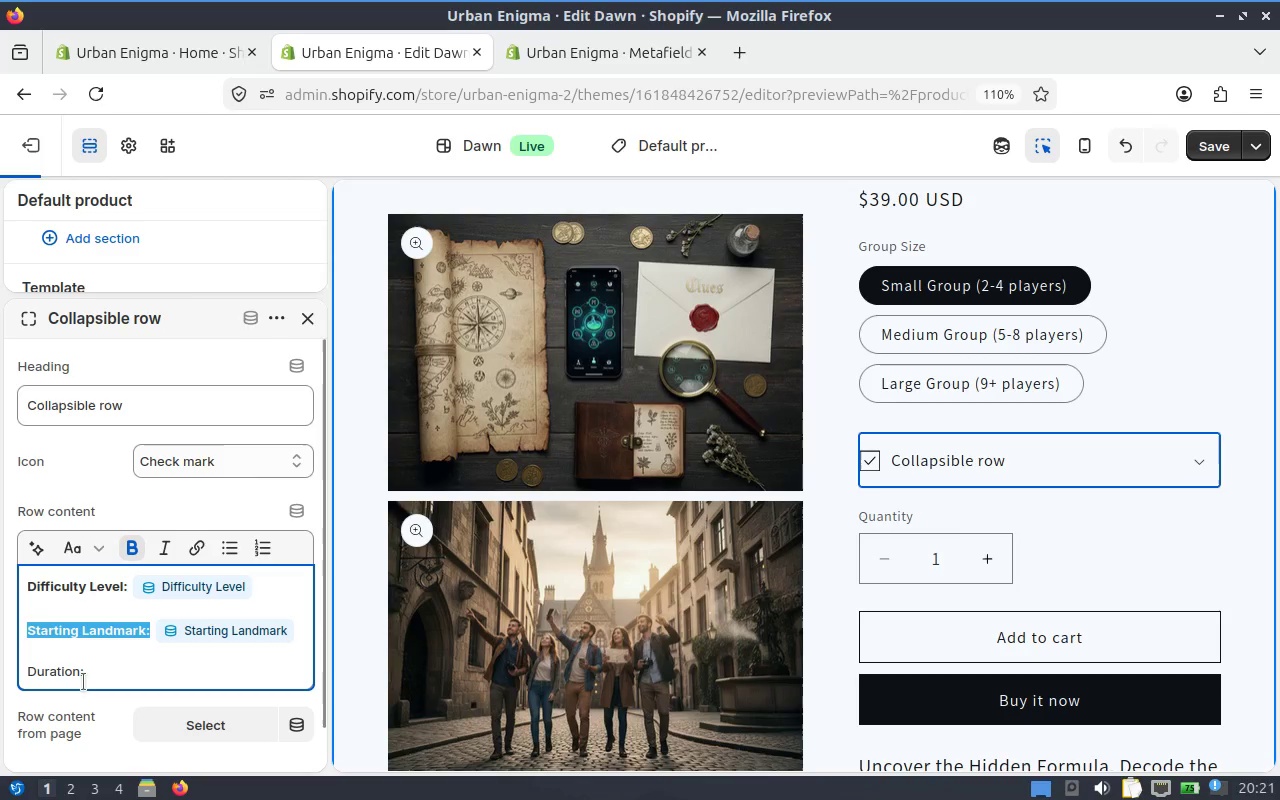 
left_click_drag(start_coordinate=[86, 672], to_coordinate=[18, 670])
 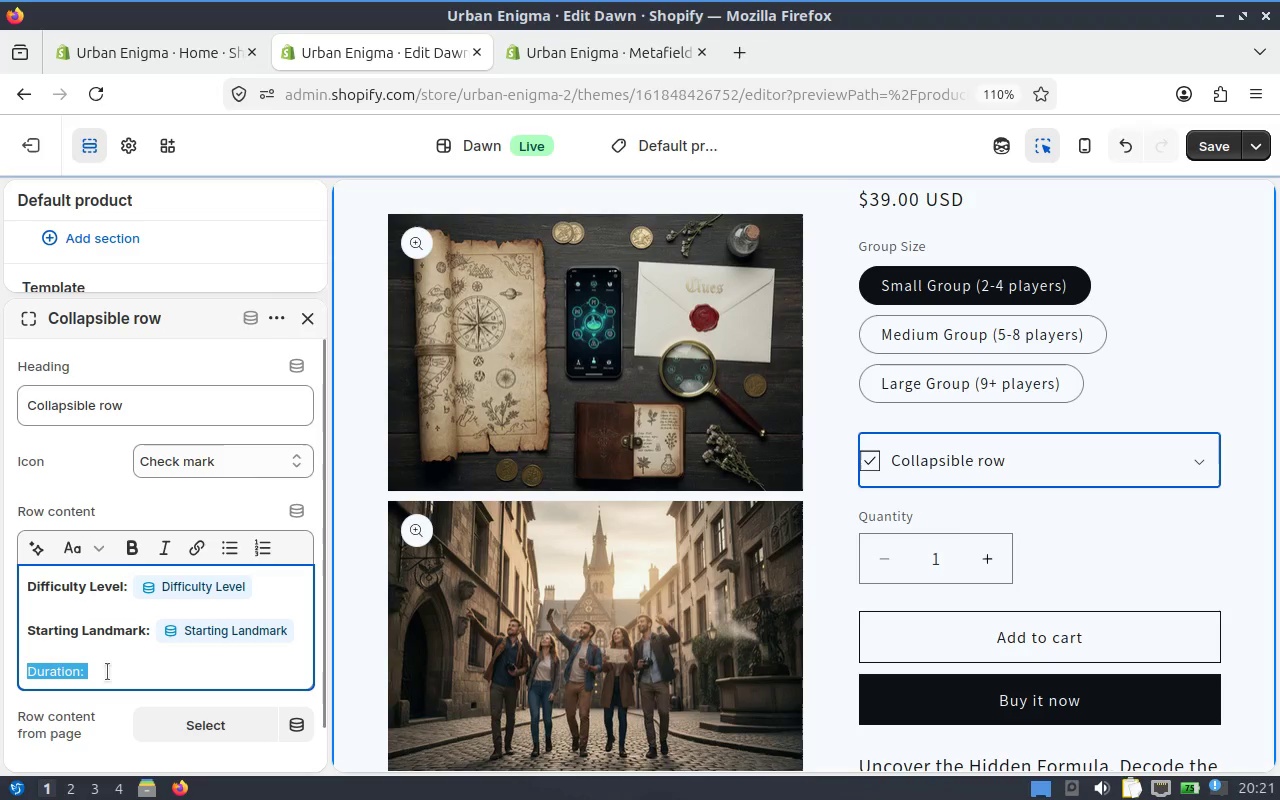 
left_click([105, 673])
 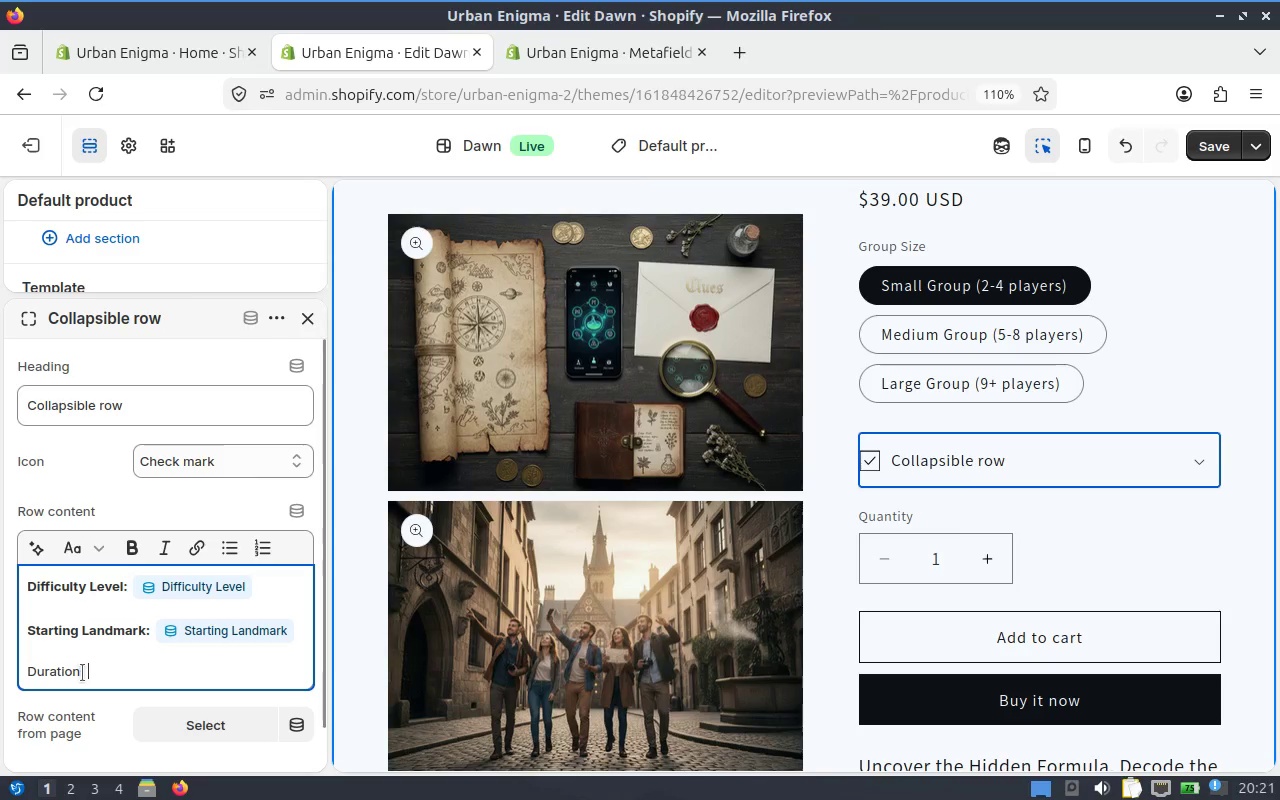 
left_click_drag(start_coordinate=[84, 672], to_coordinate=[14, 671])
 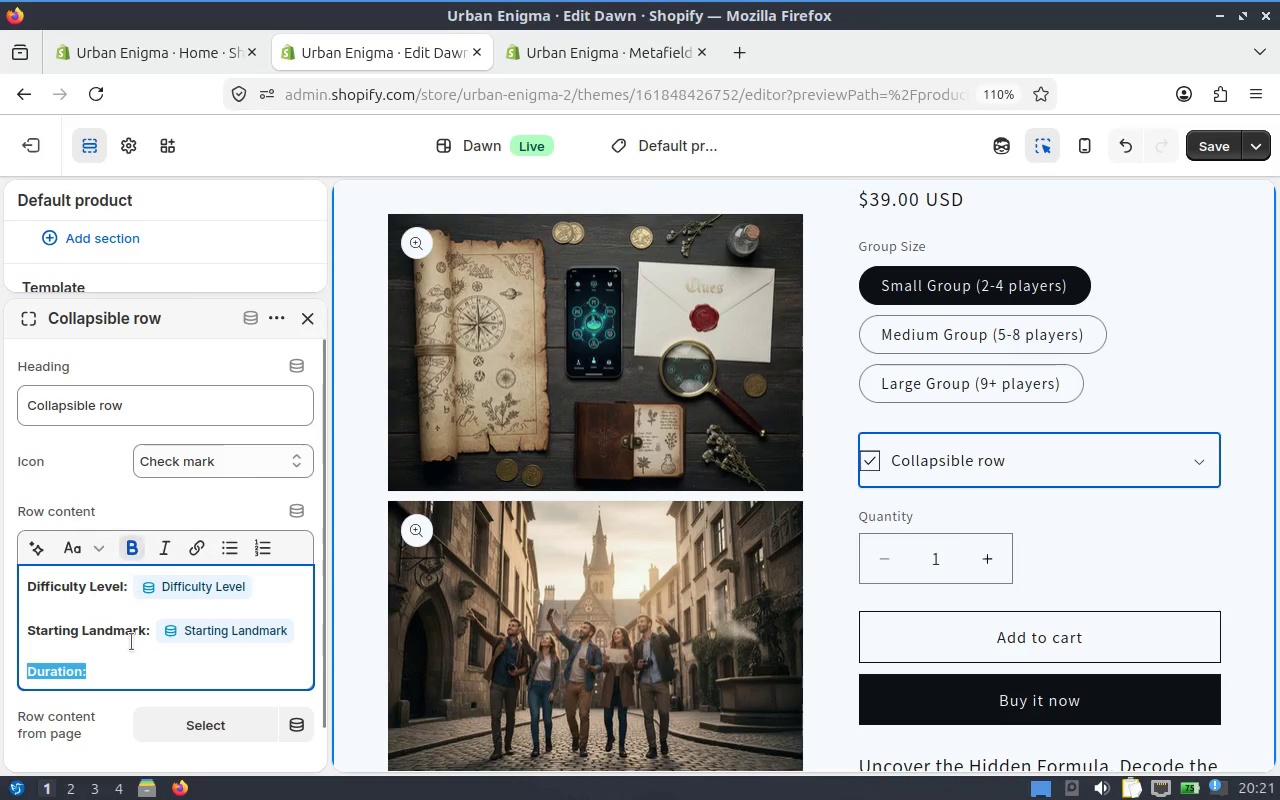 
left_click([121, 668])
 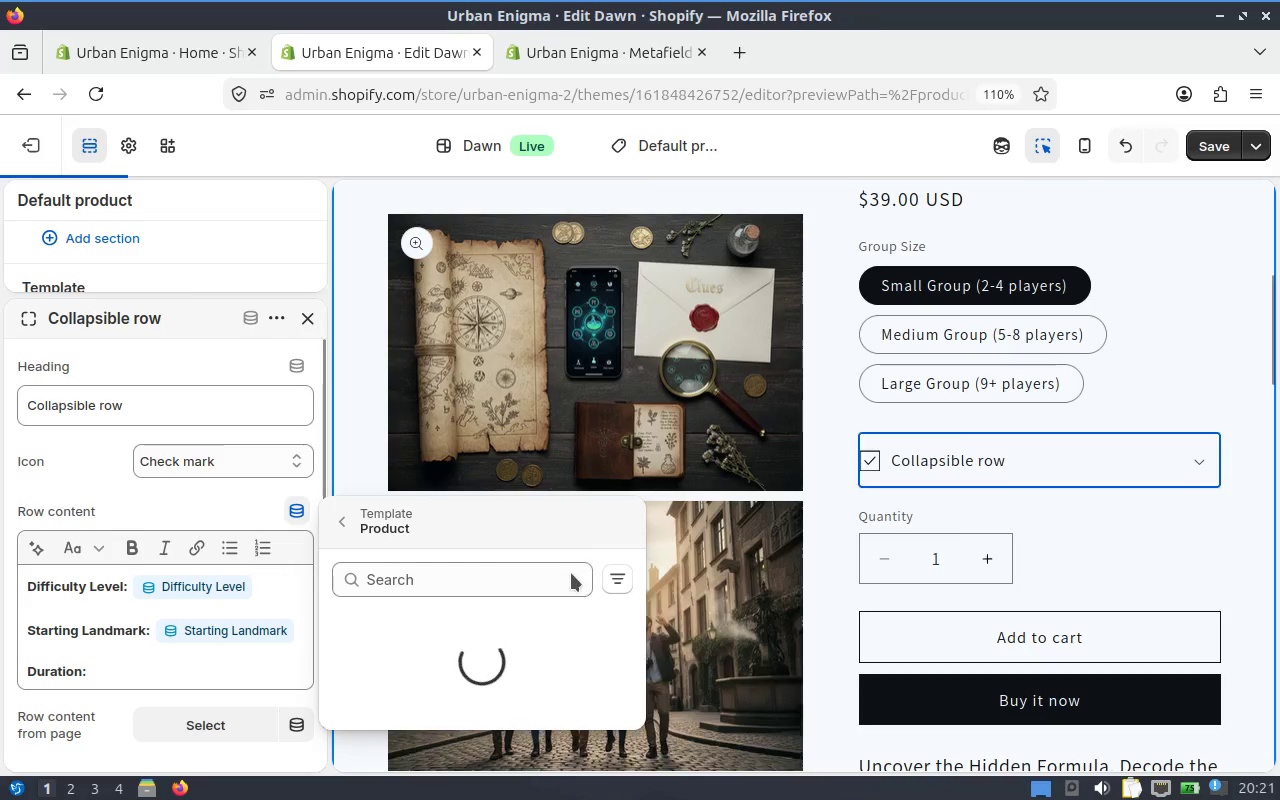 
left_click([115, 673])
 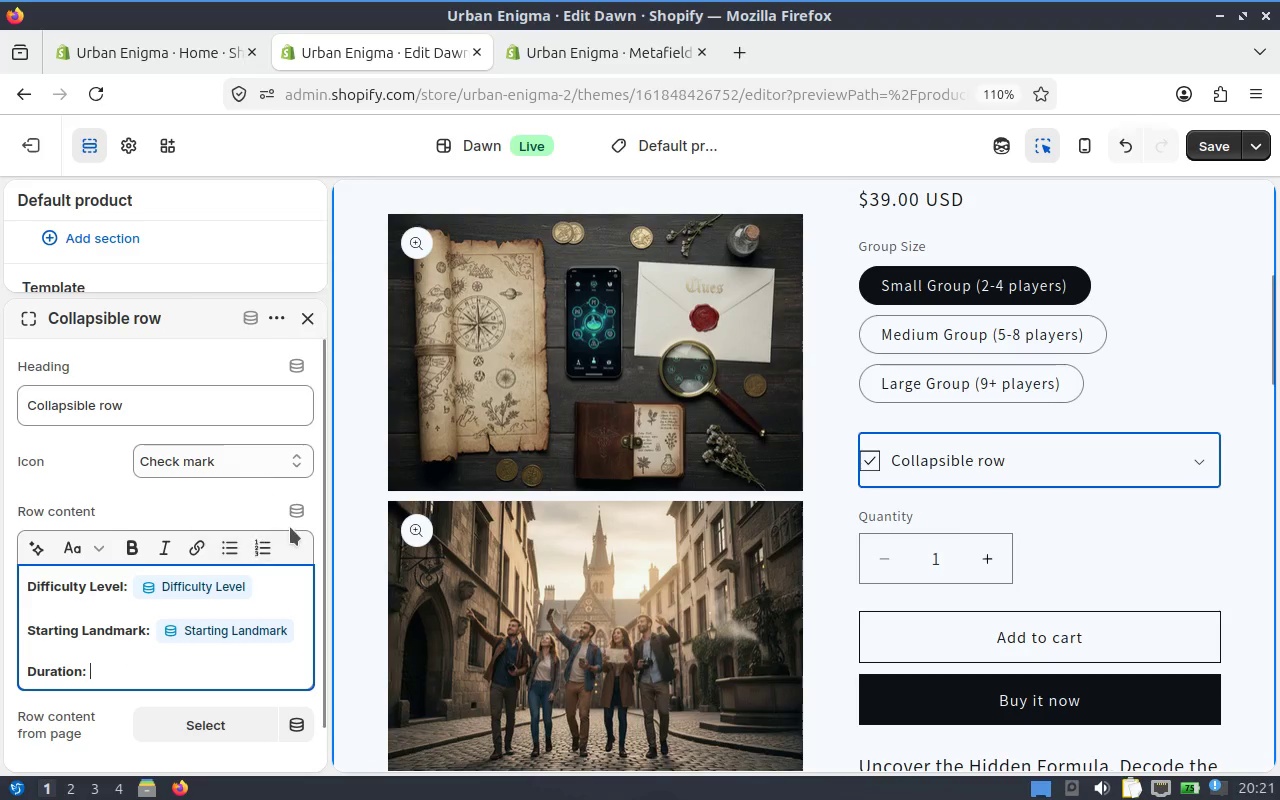 
left_click([300, 512])
 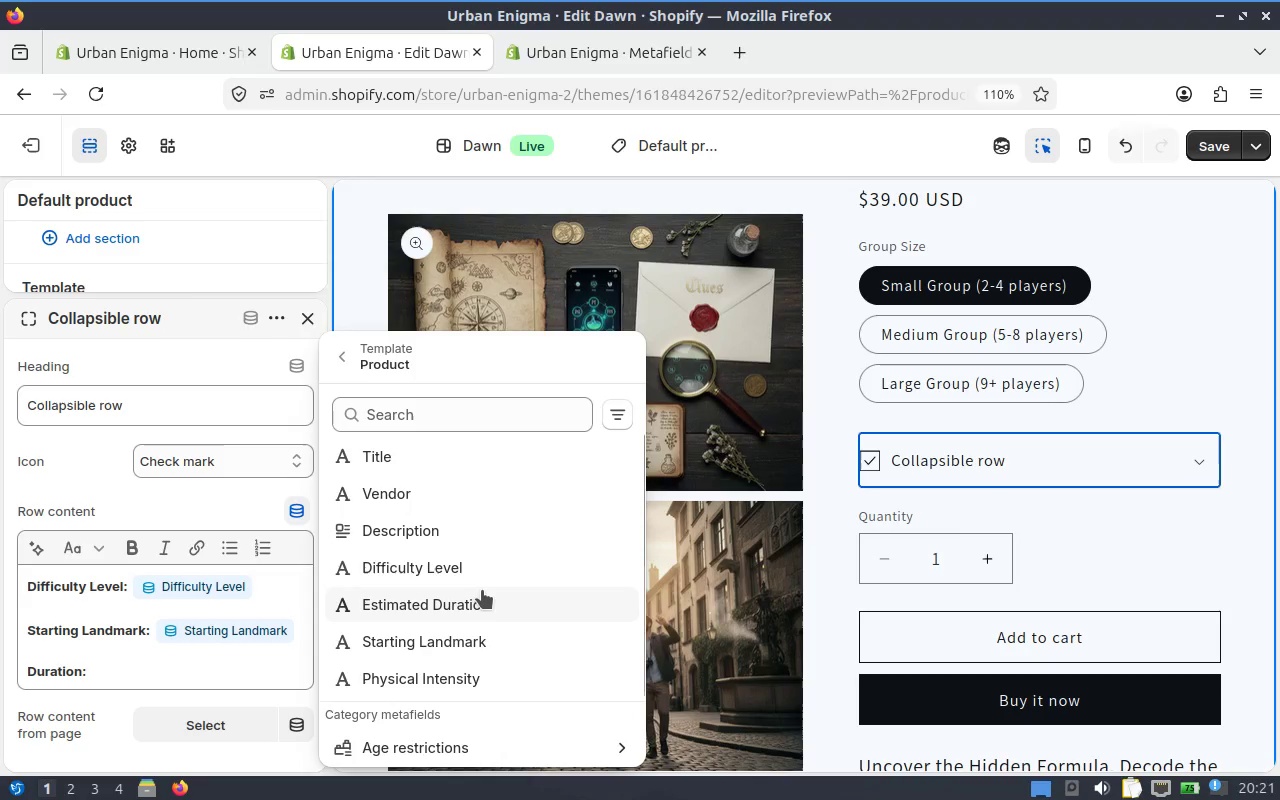 
wait(6.46)
 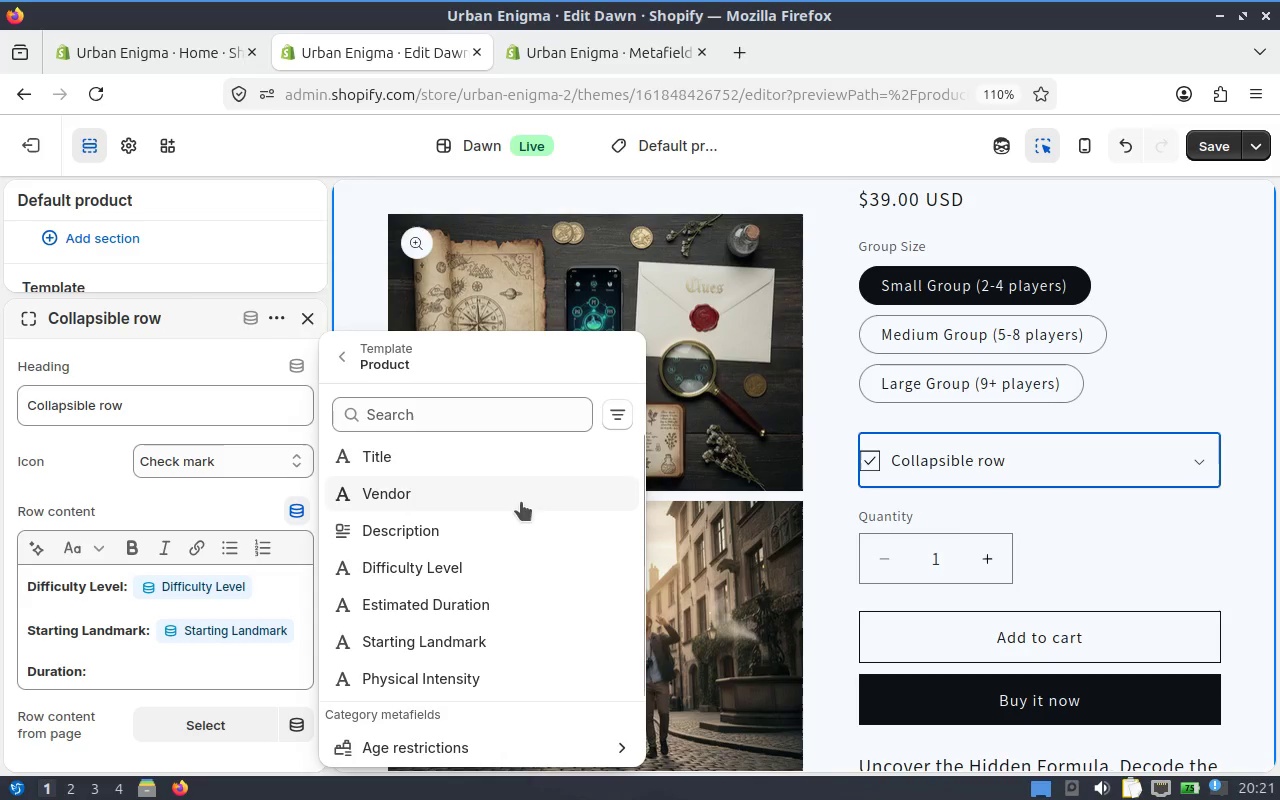 
left_click([496, 608])
 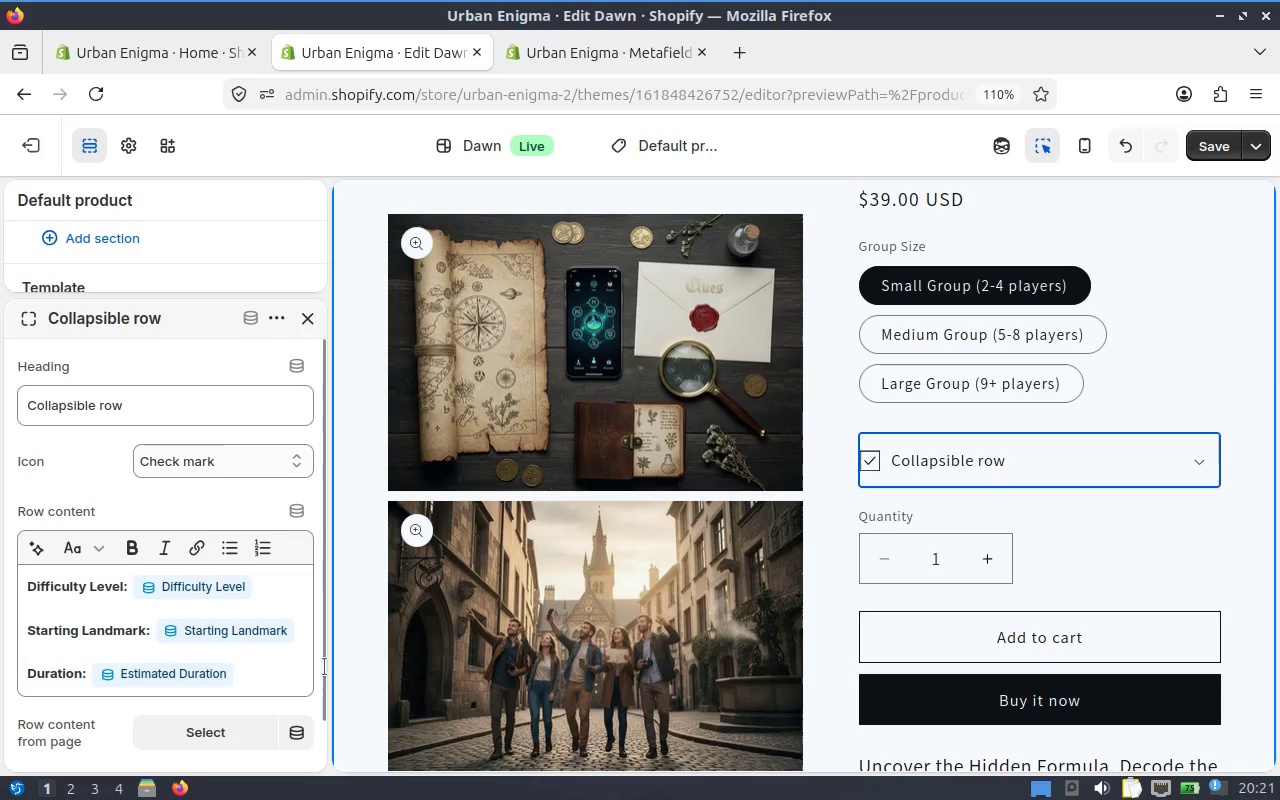 
left_click([1198, 456])
 